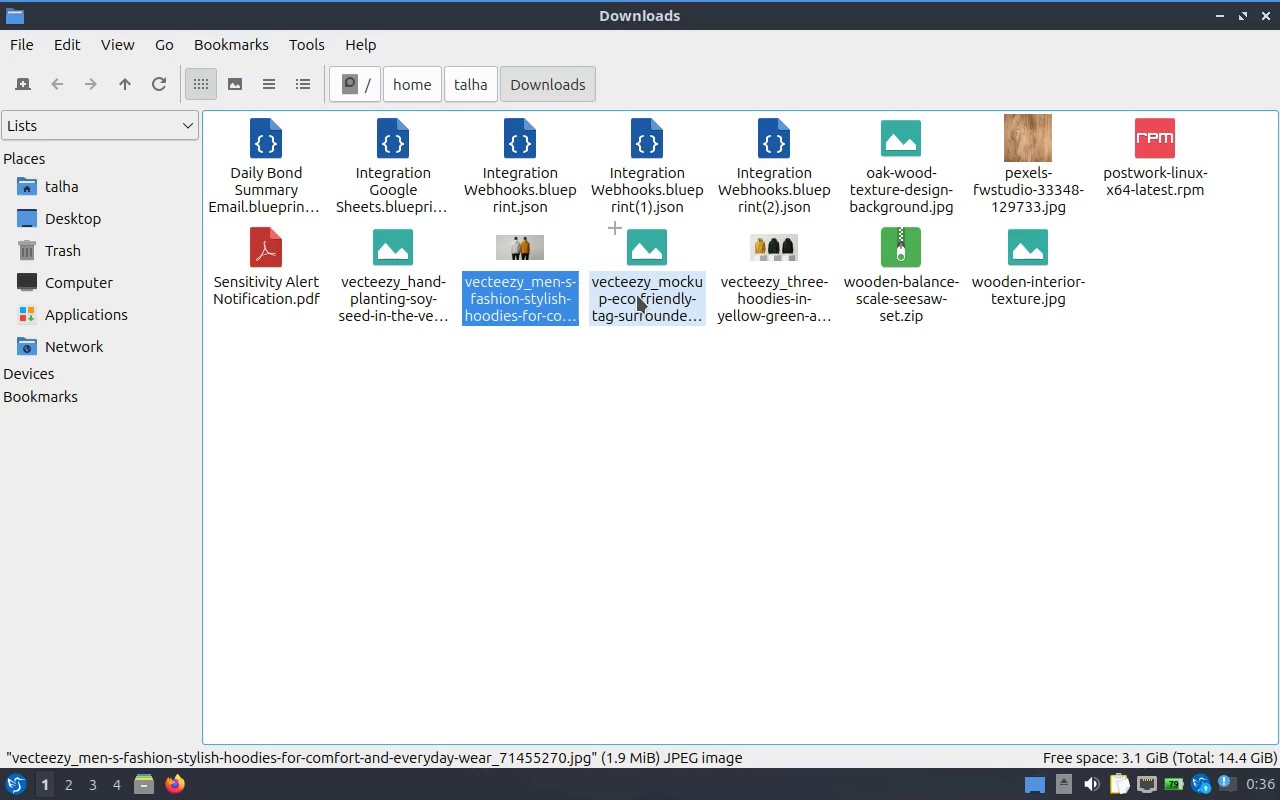 
left_click([637, 295])
 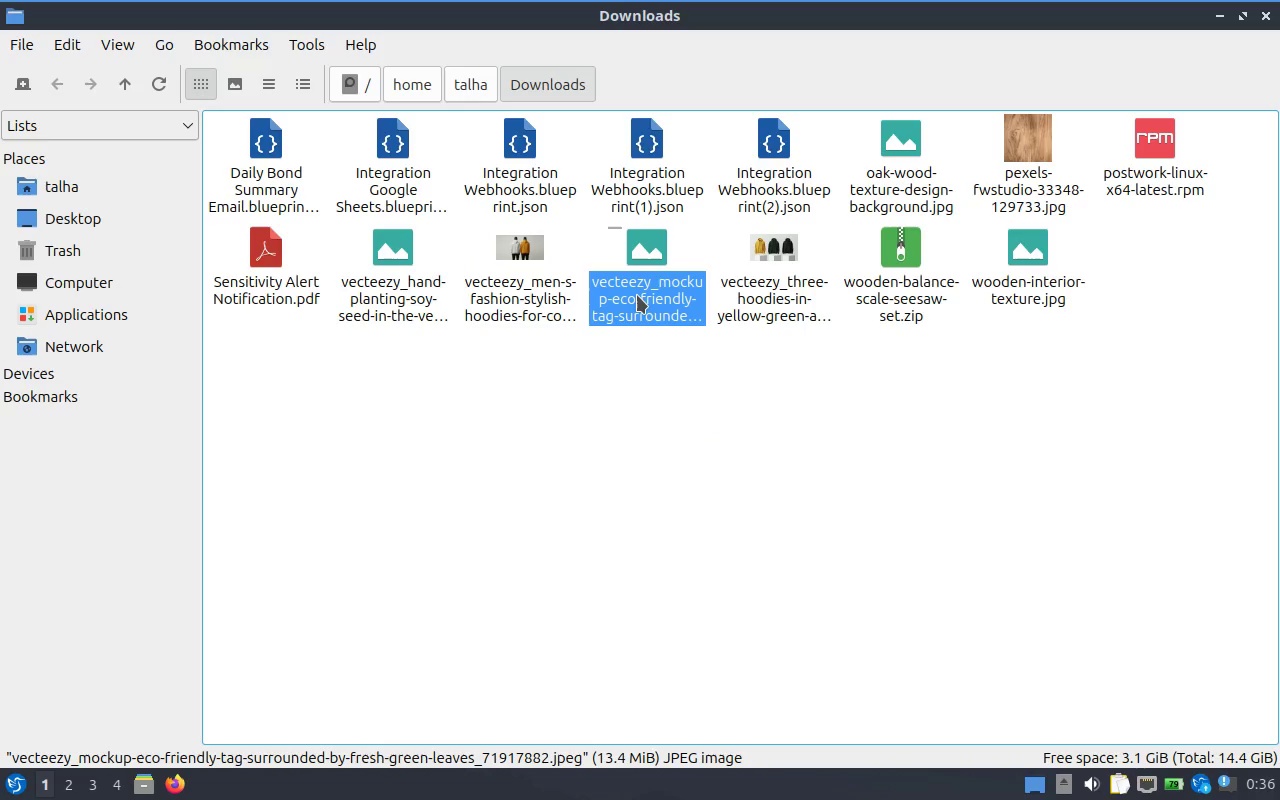 
left_click([640, 391])
 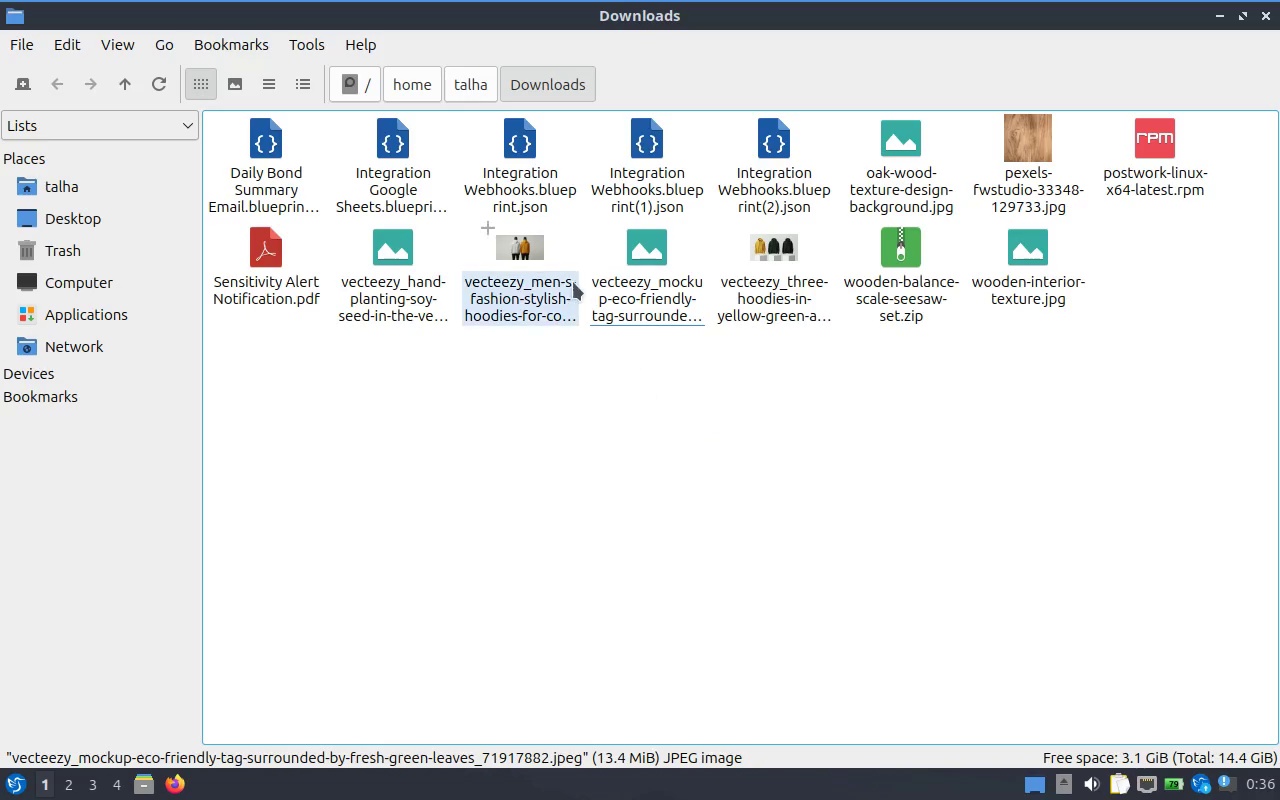 
left_click([573, 282])
 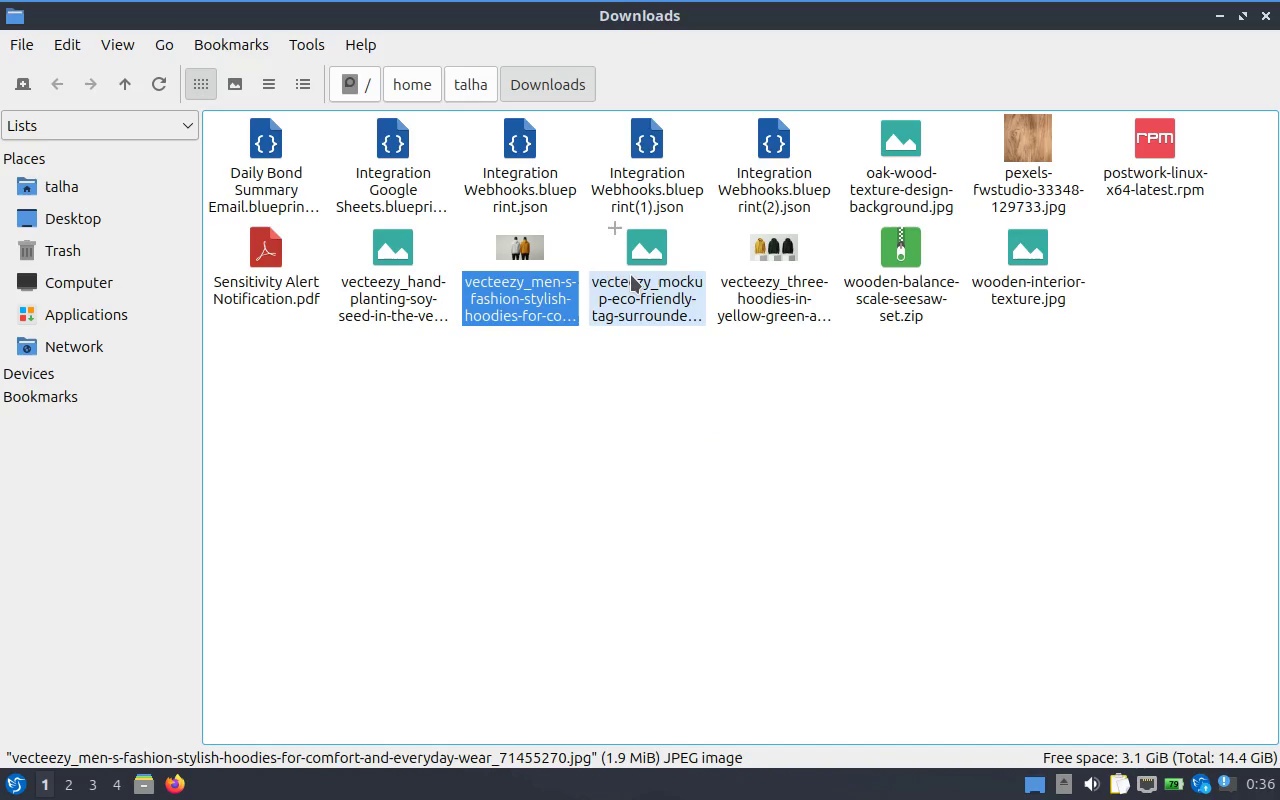 
left_click([631, 275])
 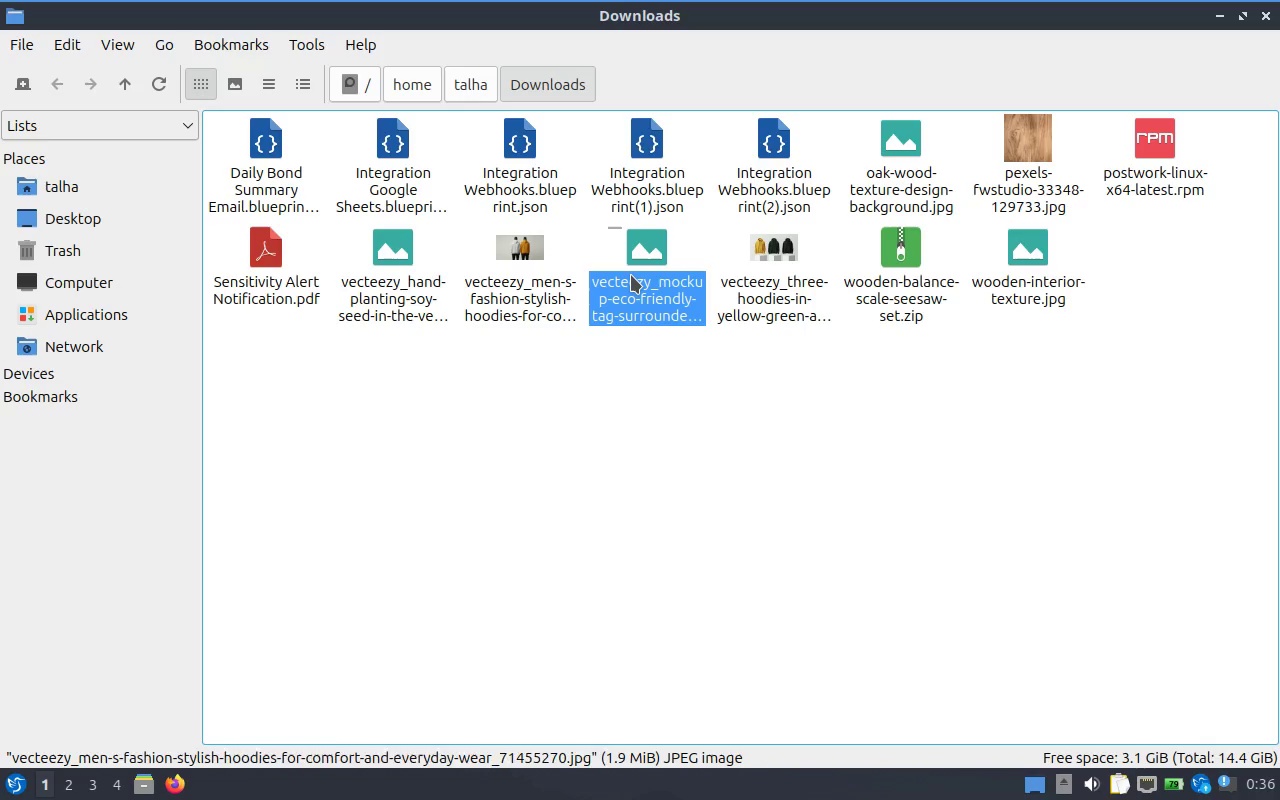 
double_click([631, 275])
 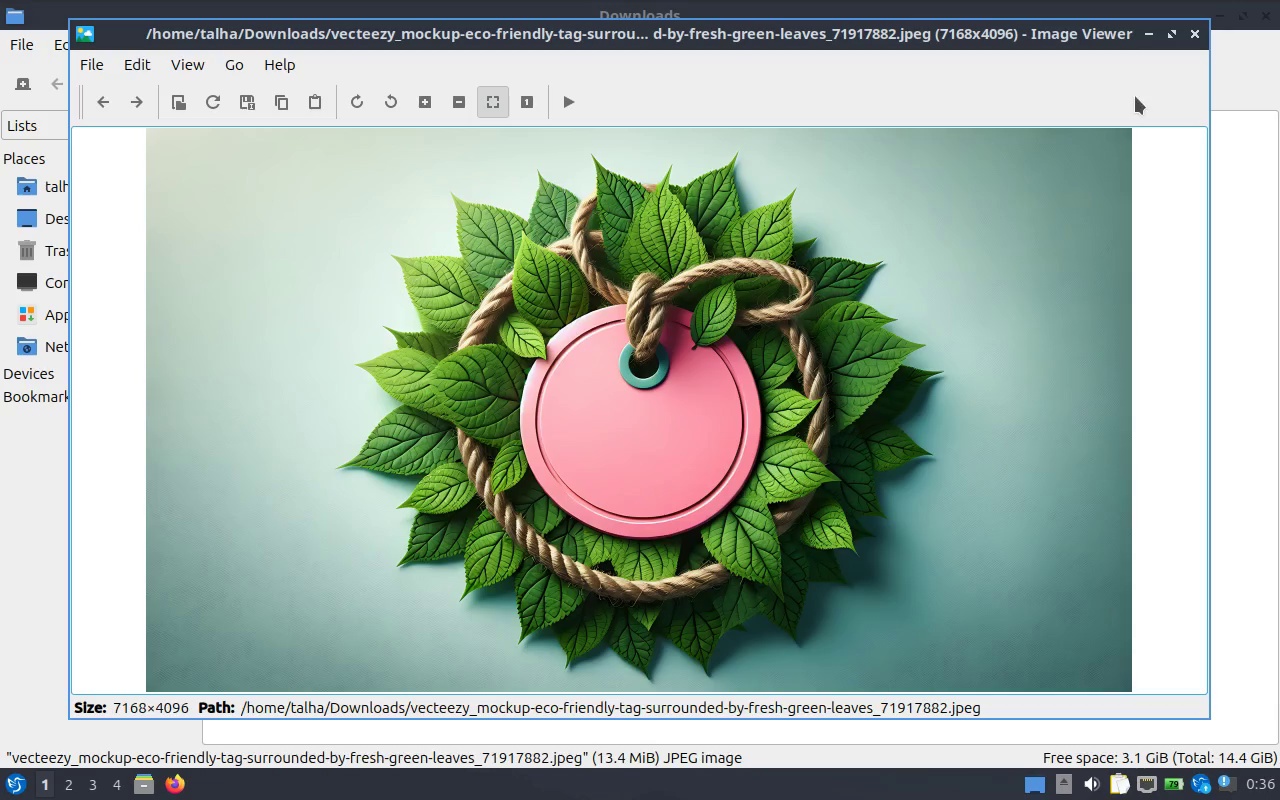 
left_click([1193, 33])
 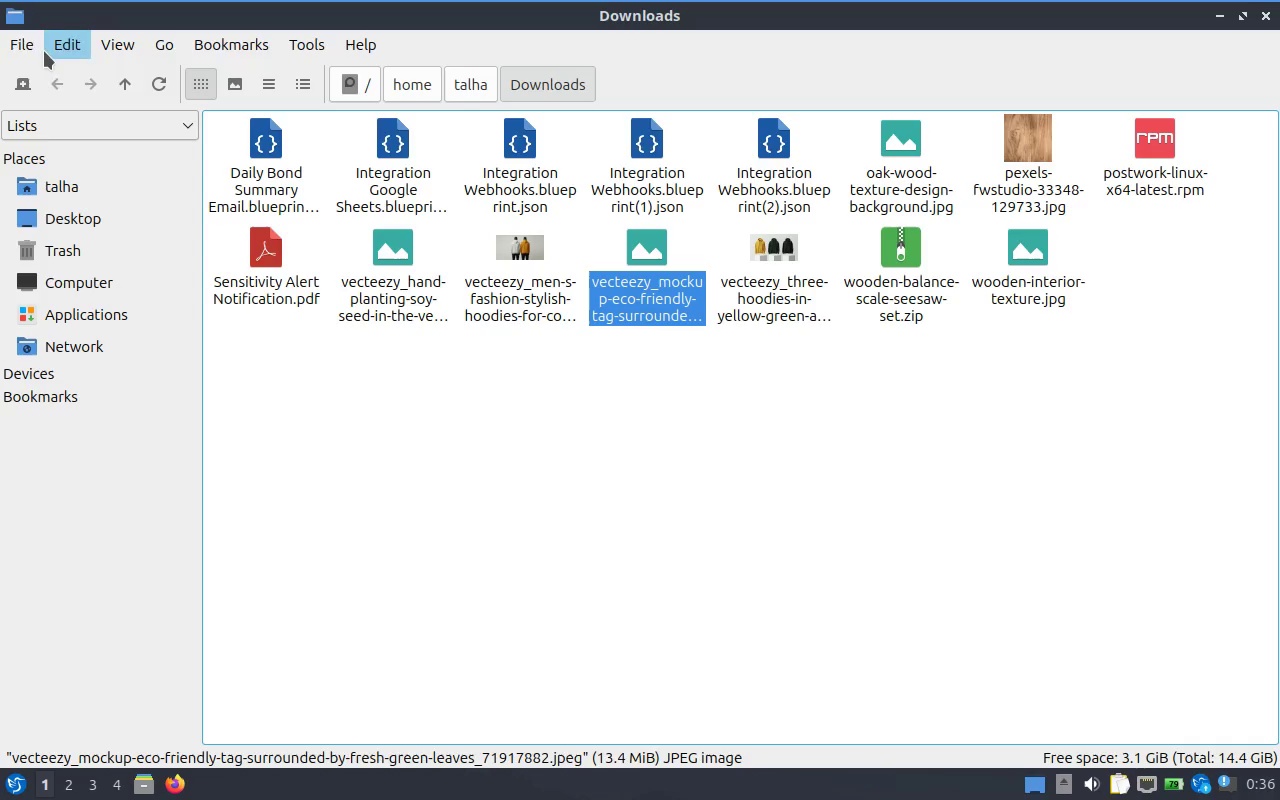 
scroll: coordinate [0, 24], scroll_direction: up, amount: 1.0
 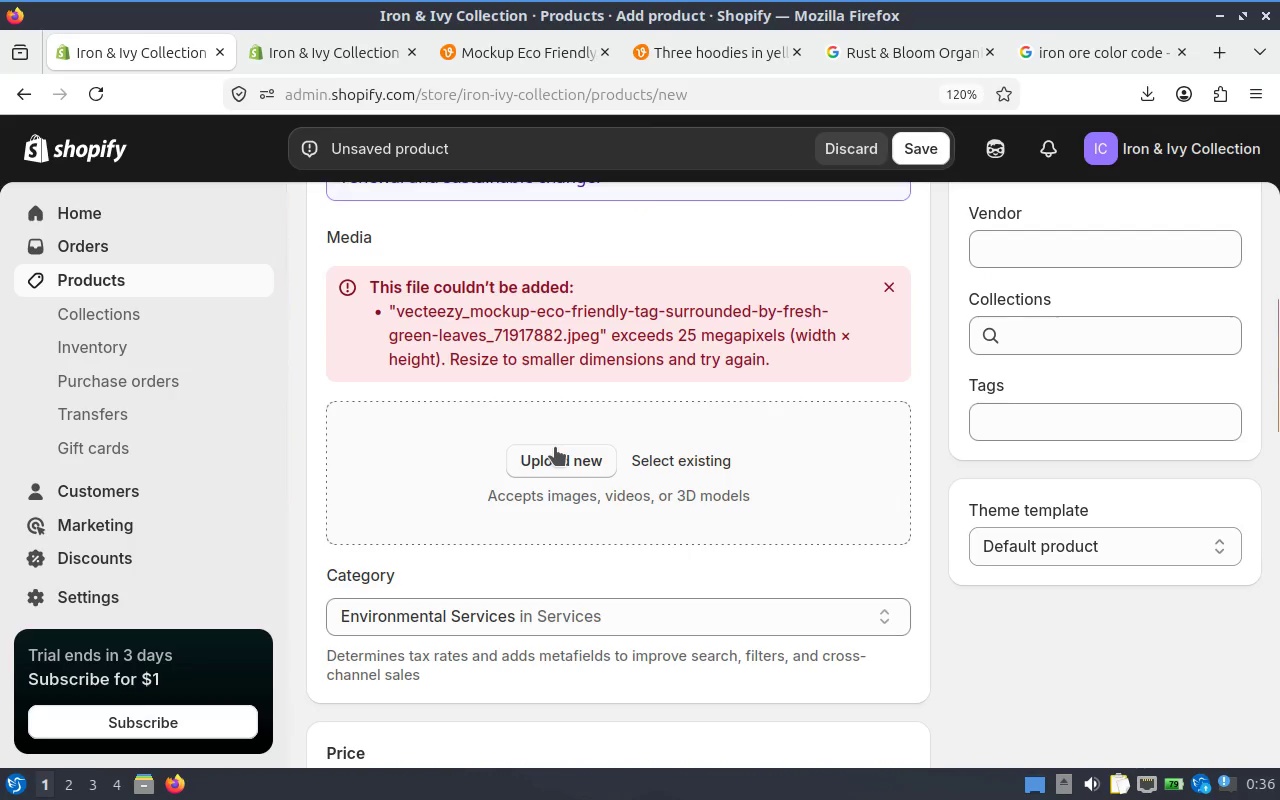 
wait(5.02)
 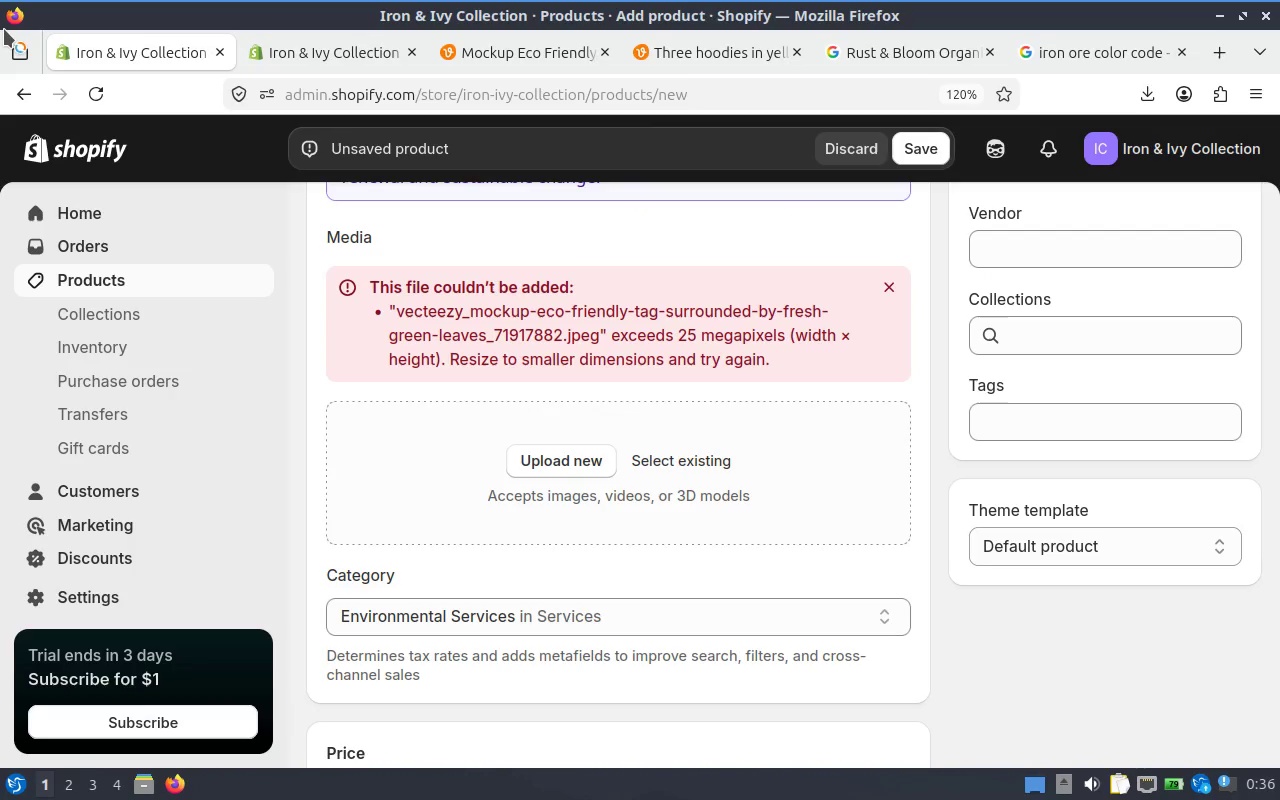 
left_click([555, 447])
 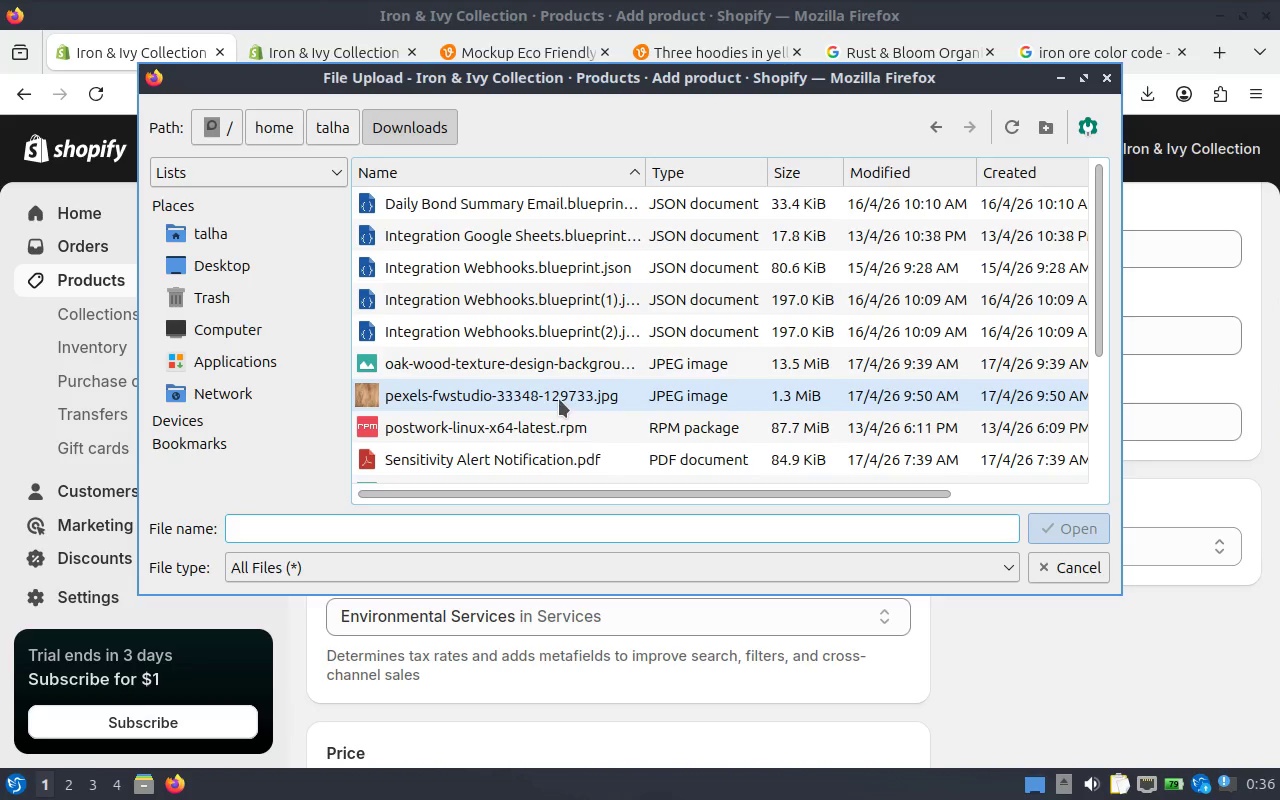 
scroll: coordinate [560, 363], scroll_direction: down, amount: 7.0
 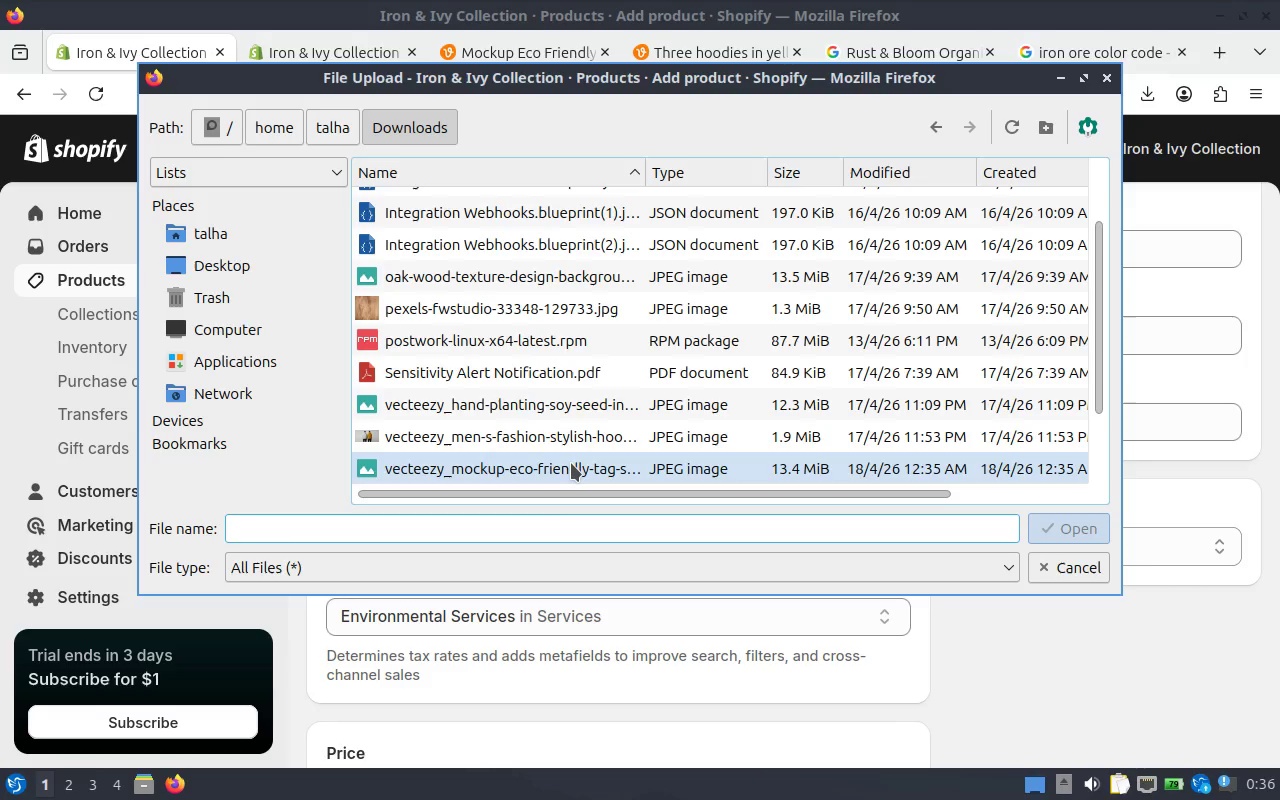 
left_click([571, 463])
 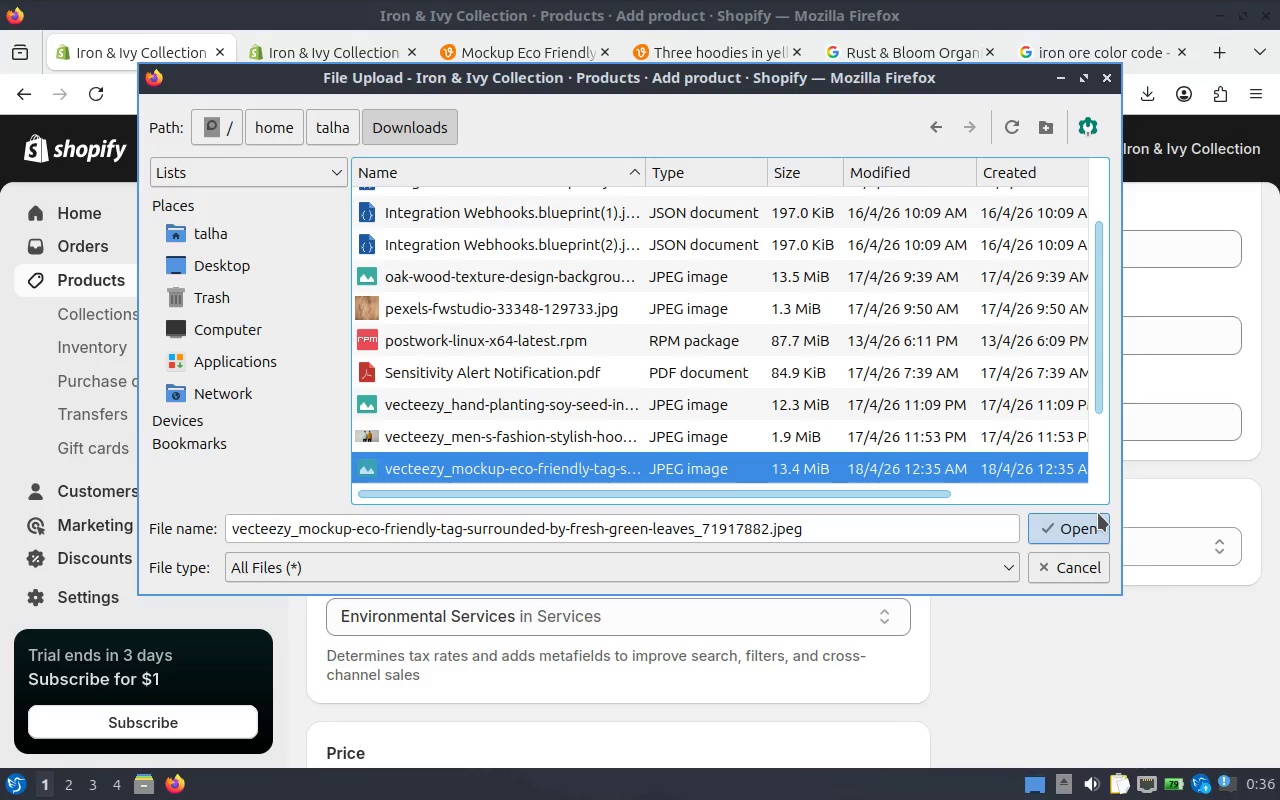 
left_click([1097, 521])
 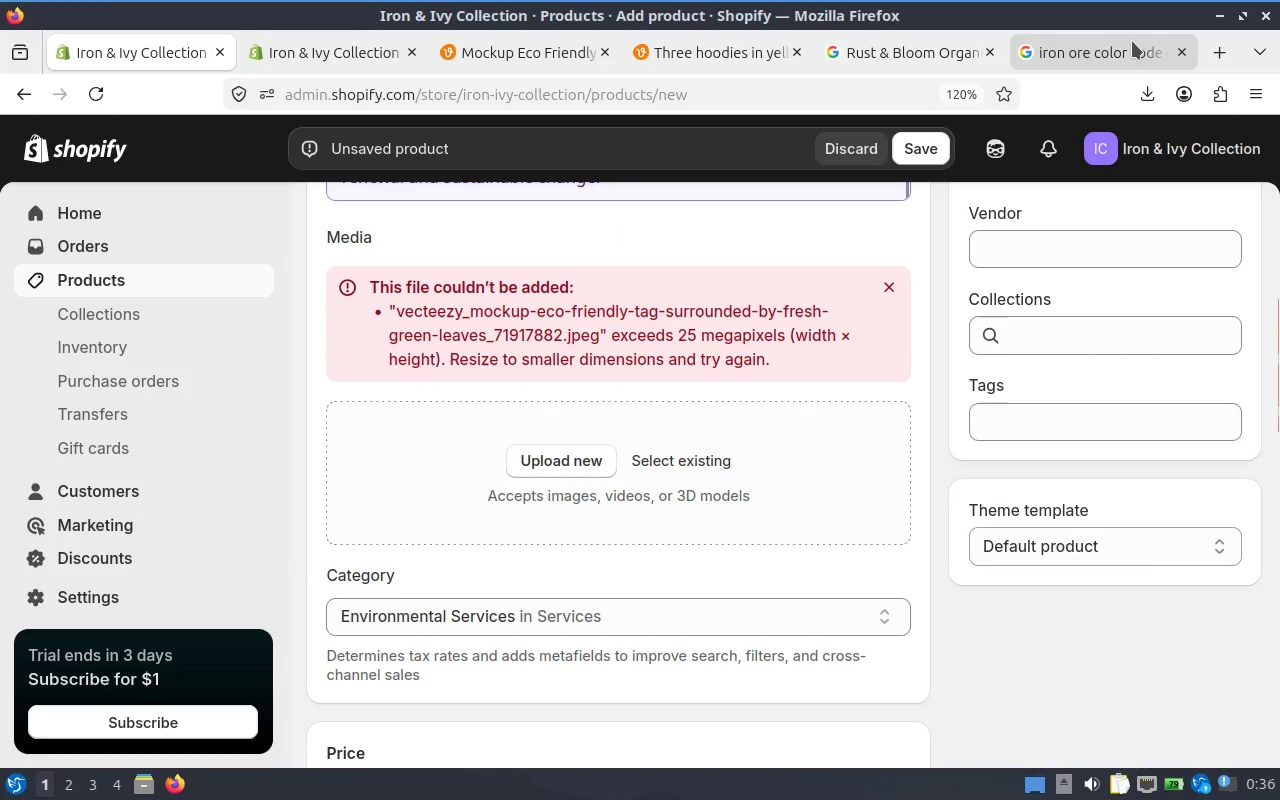 
left_click([1128, 41])
 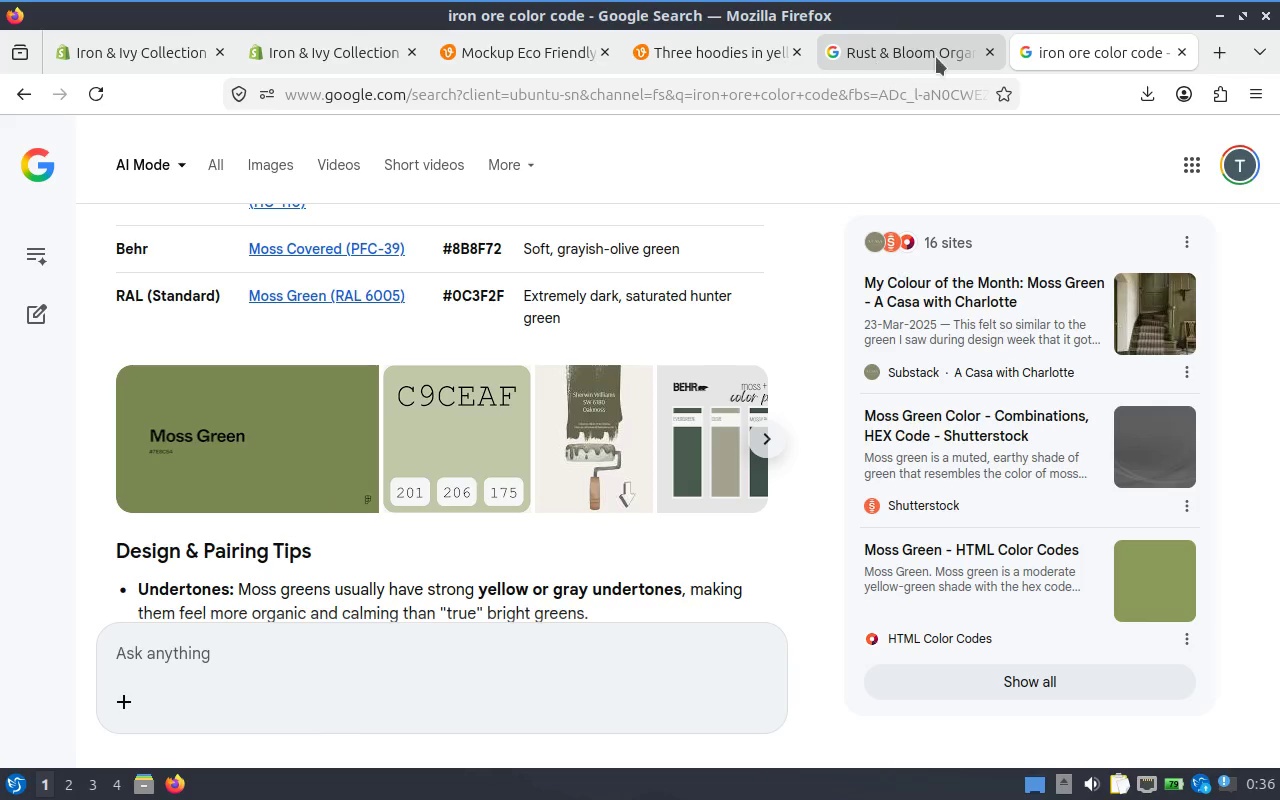 
left_click([690, 56])
 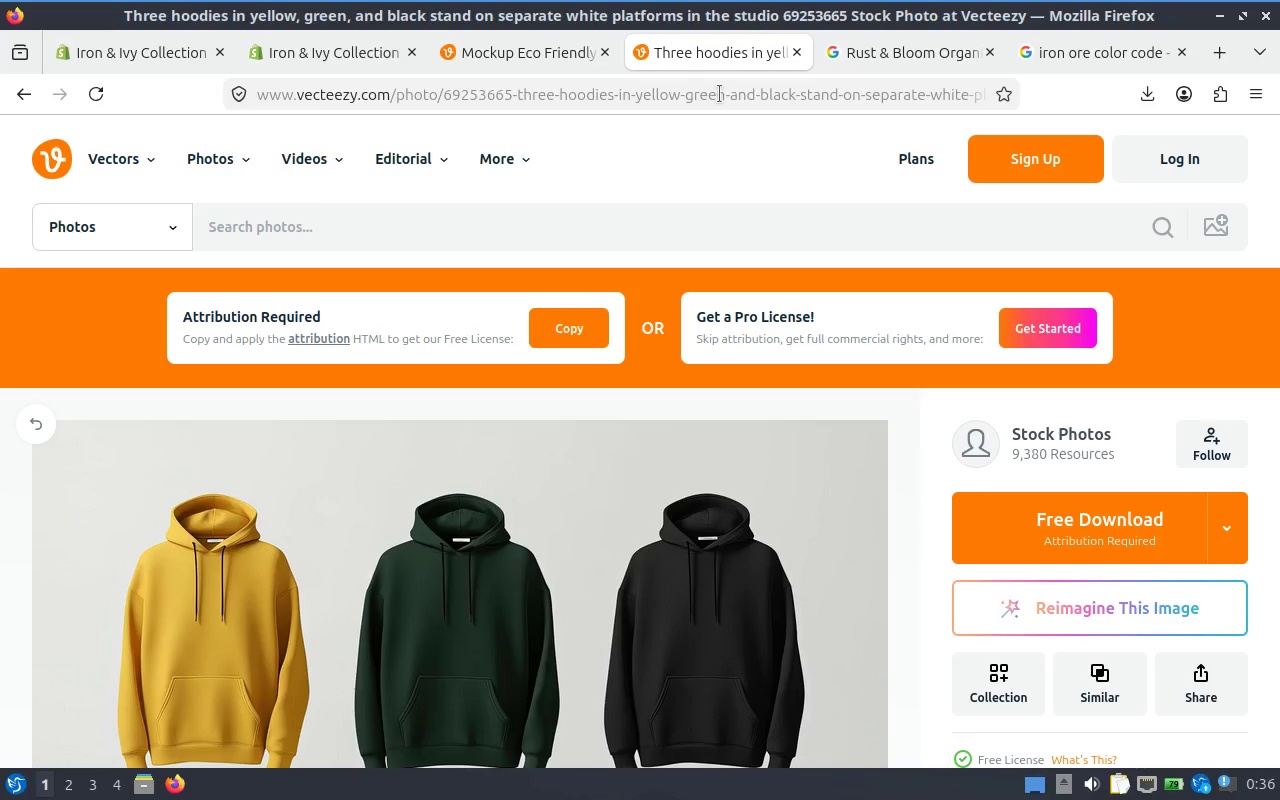 
left_click([732, 85])
 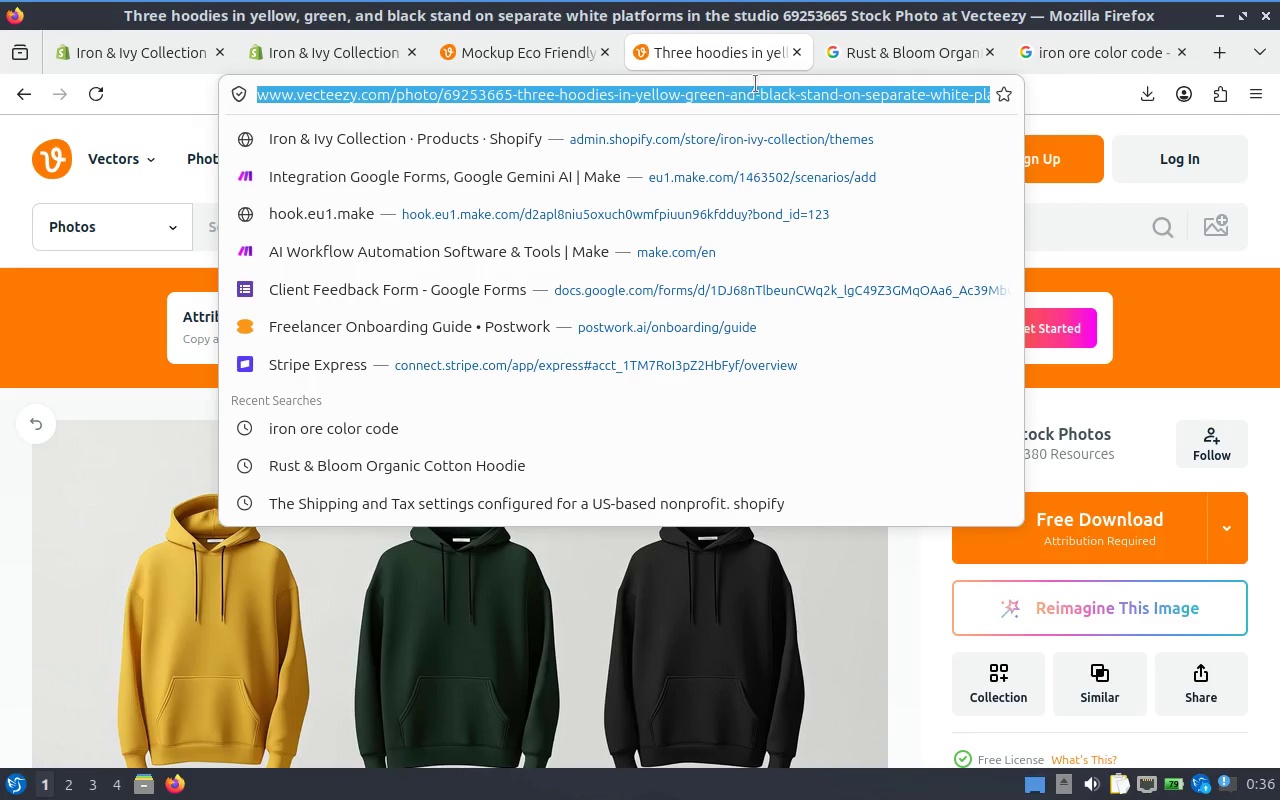 
key(Control+C)
 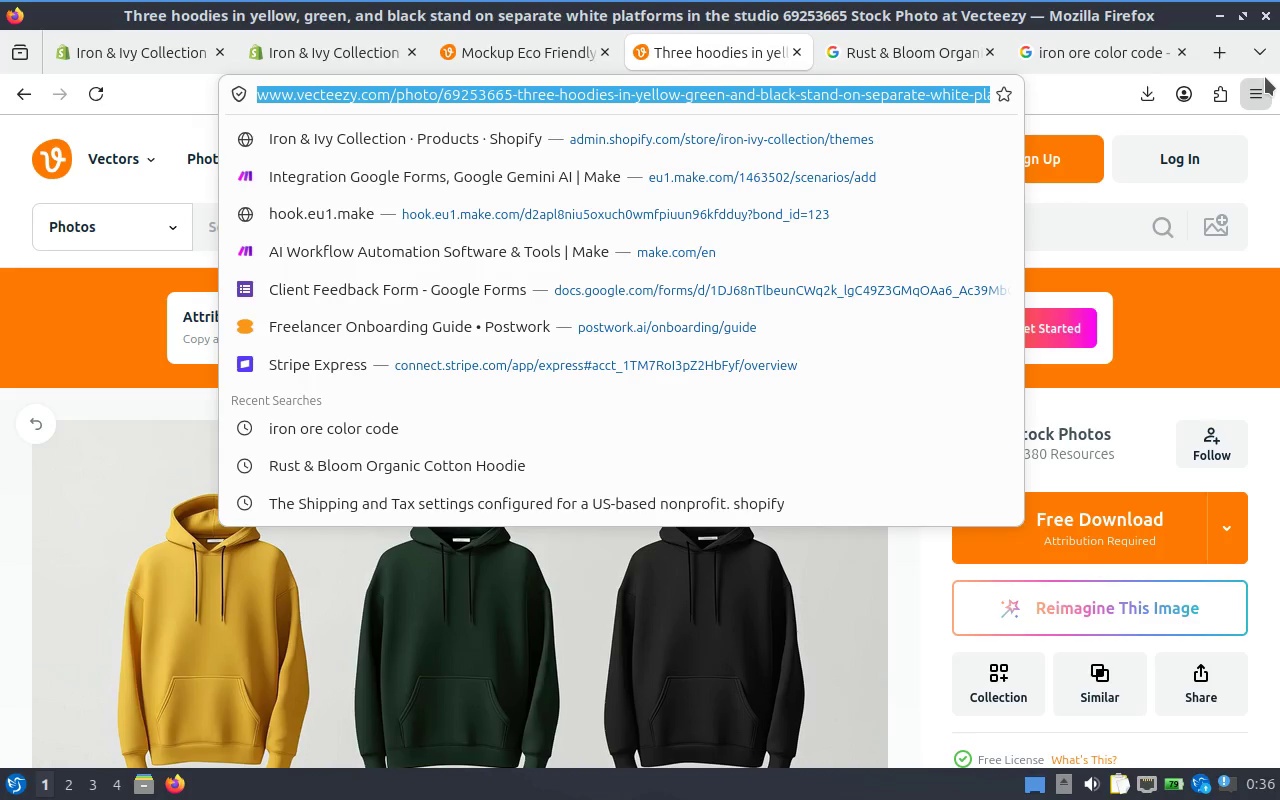 
left_click([1265, 77])
 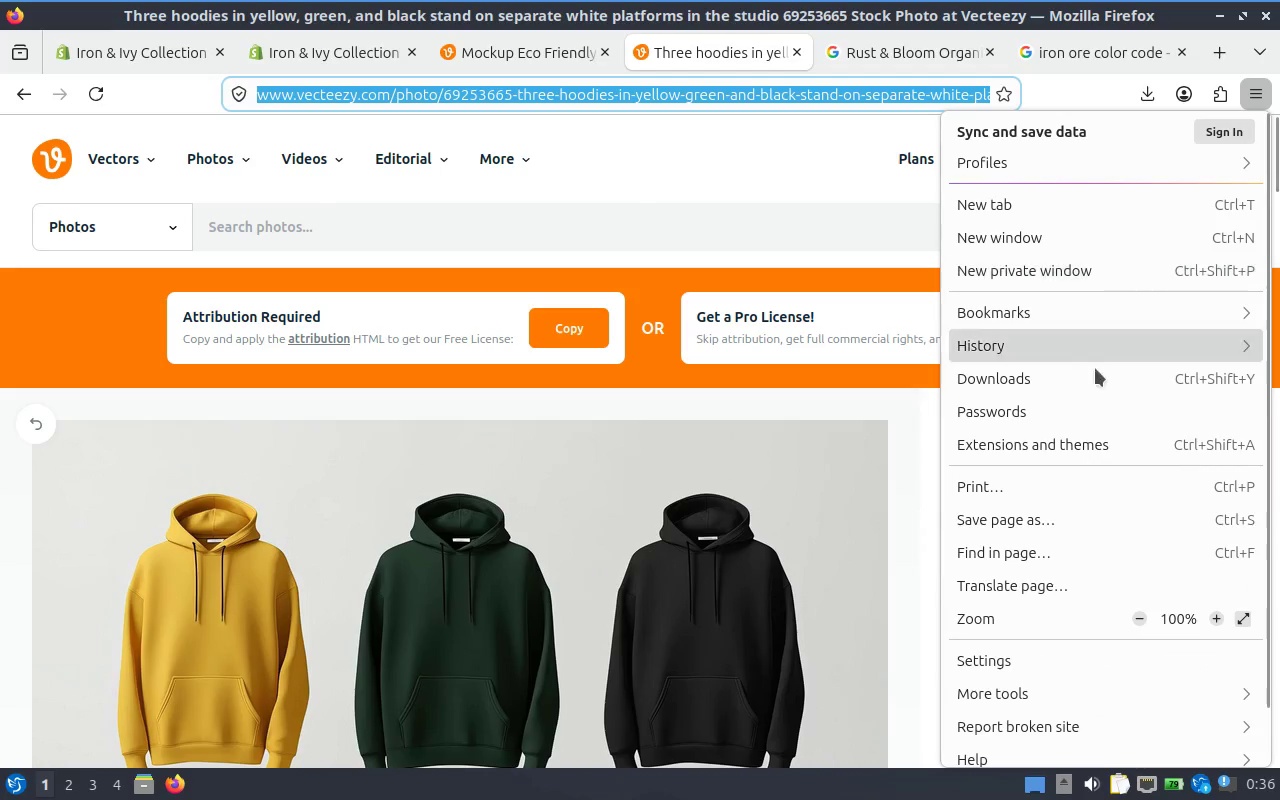 
left_click([1127, 266])
 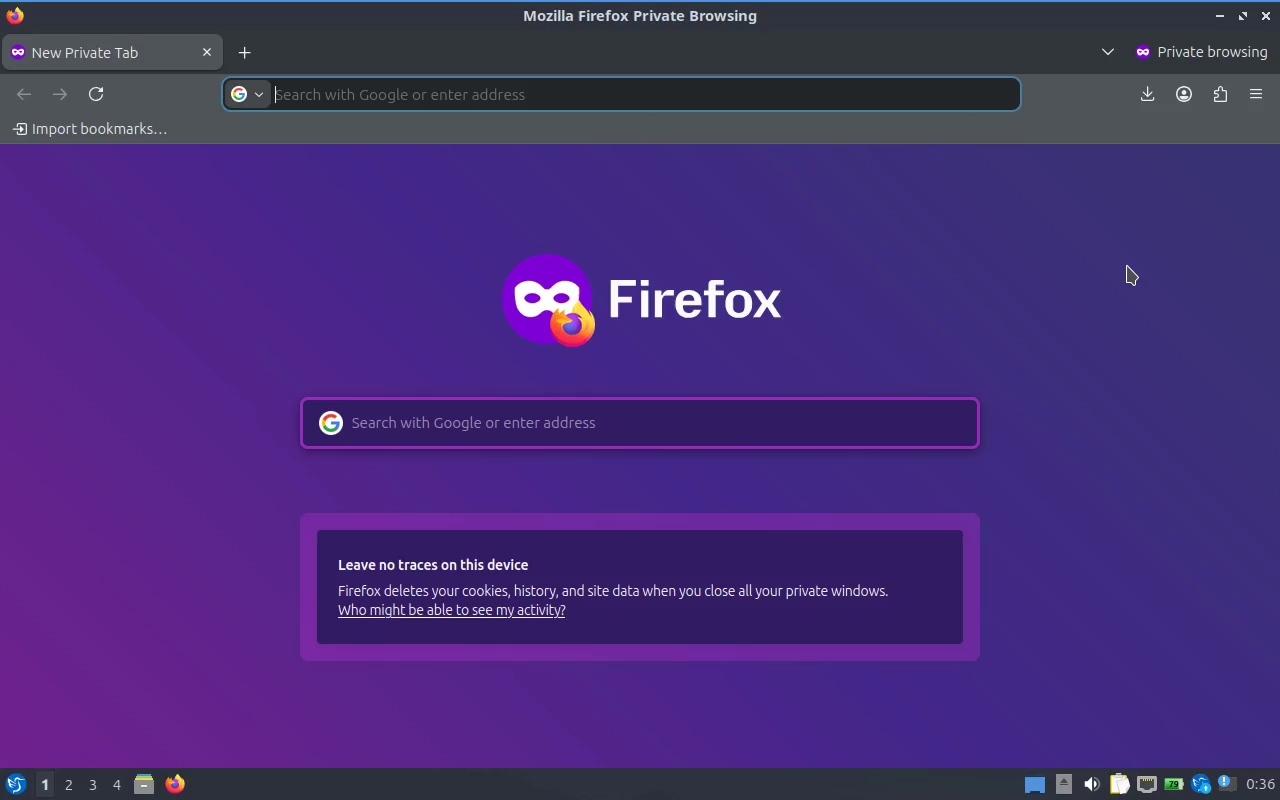 
key(Control+ControlLeft)
 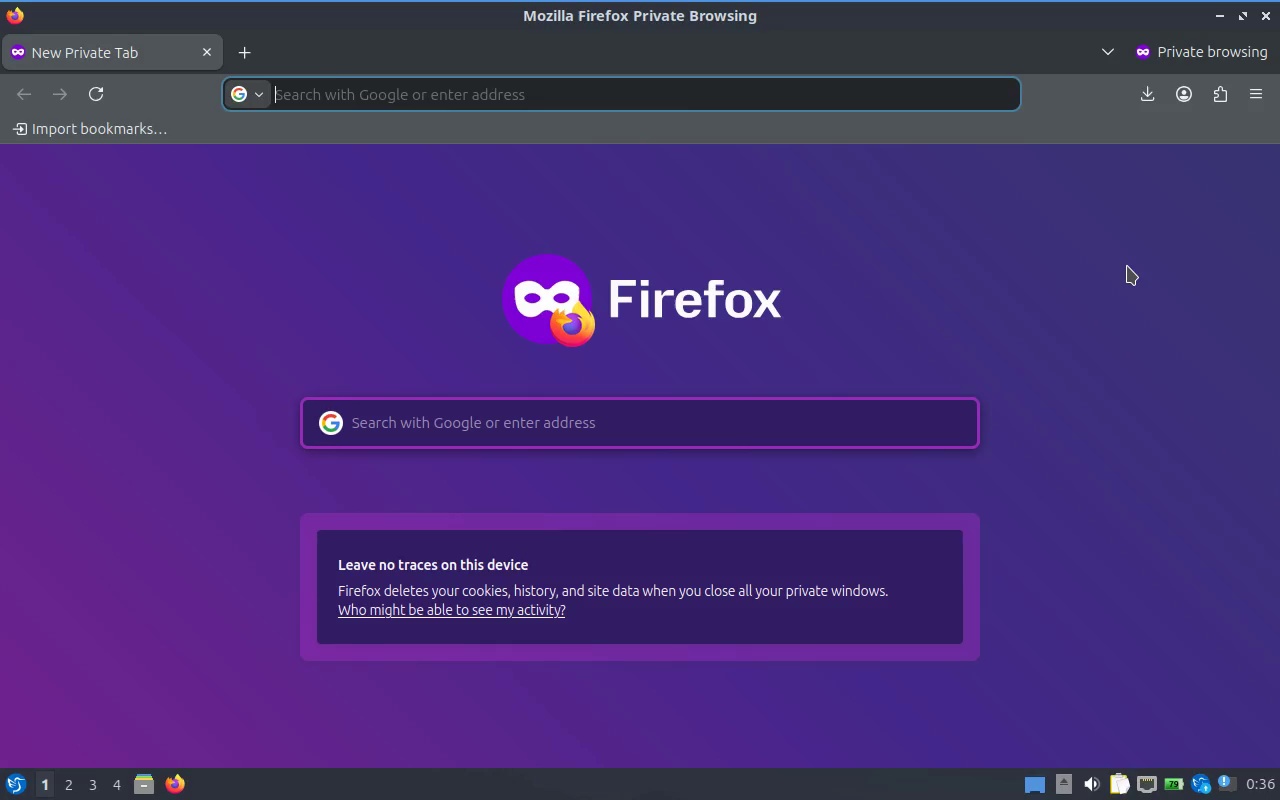 
key(Control+V)
 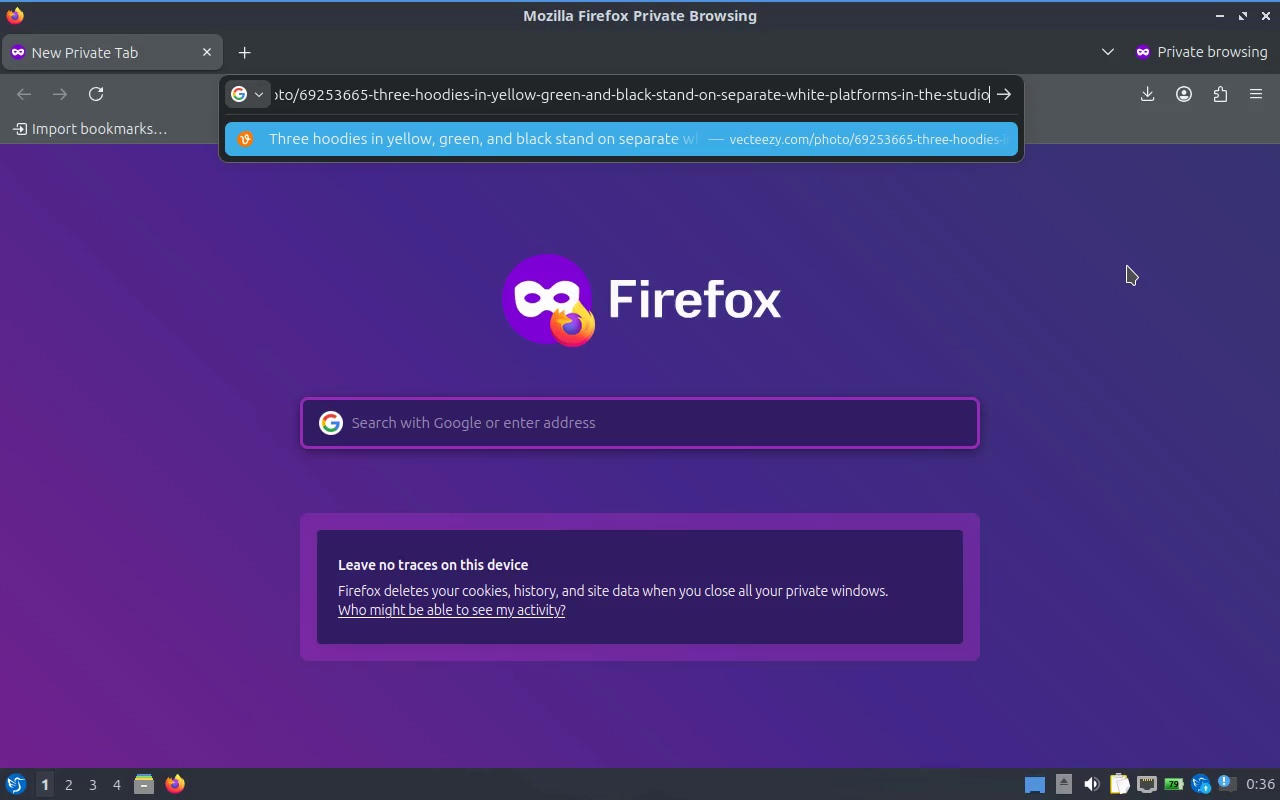 
key(Enter)
 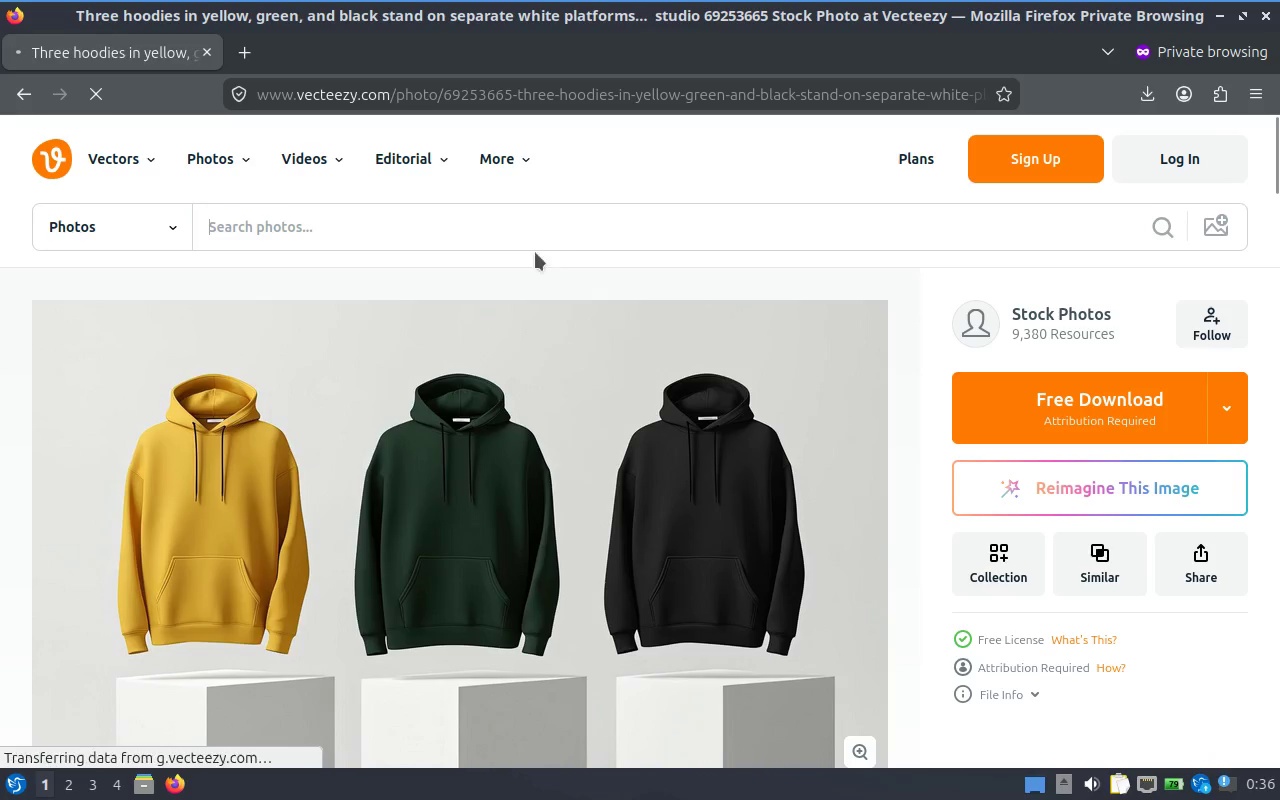 
left_click([460, 232])
 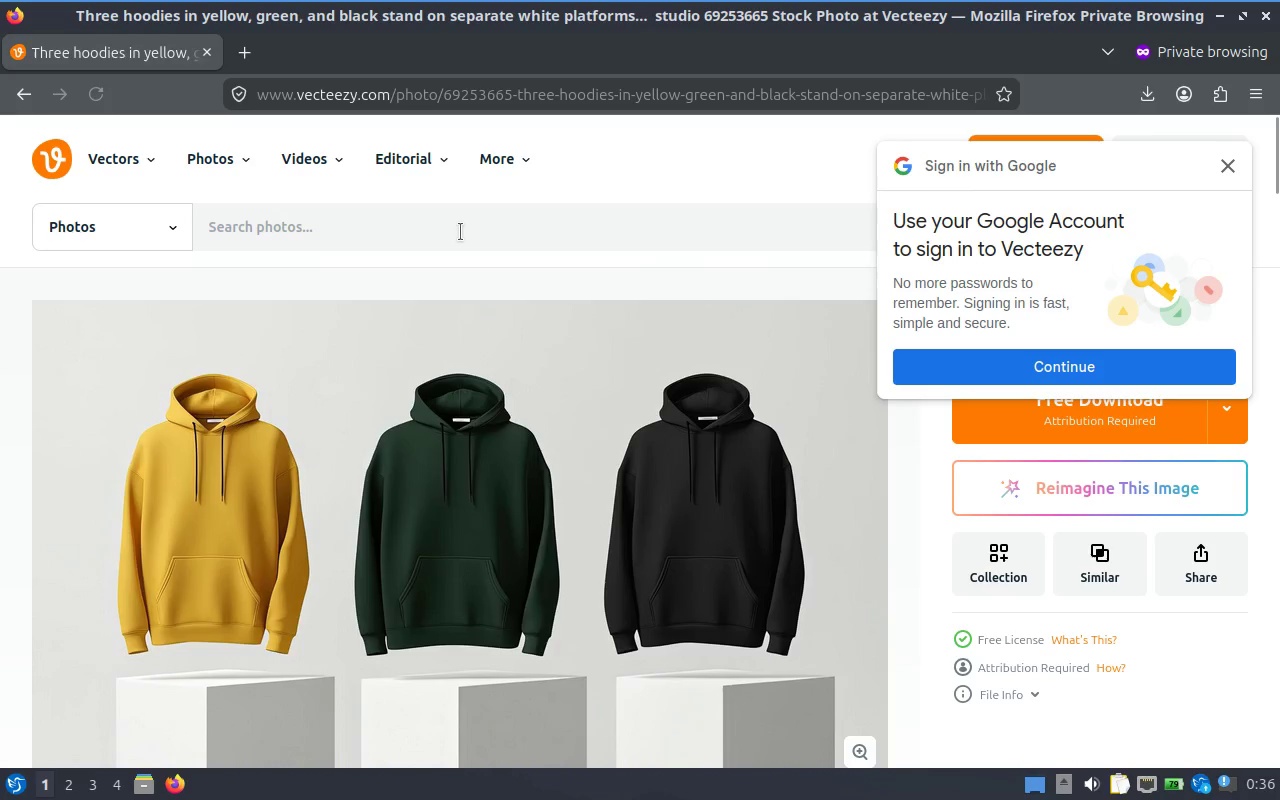 
type(en)
 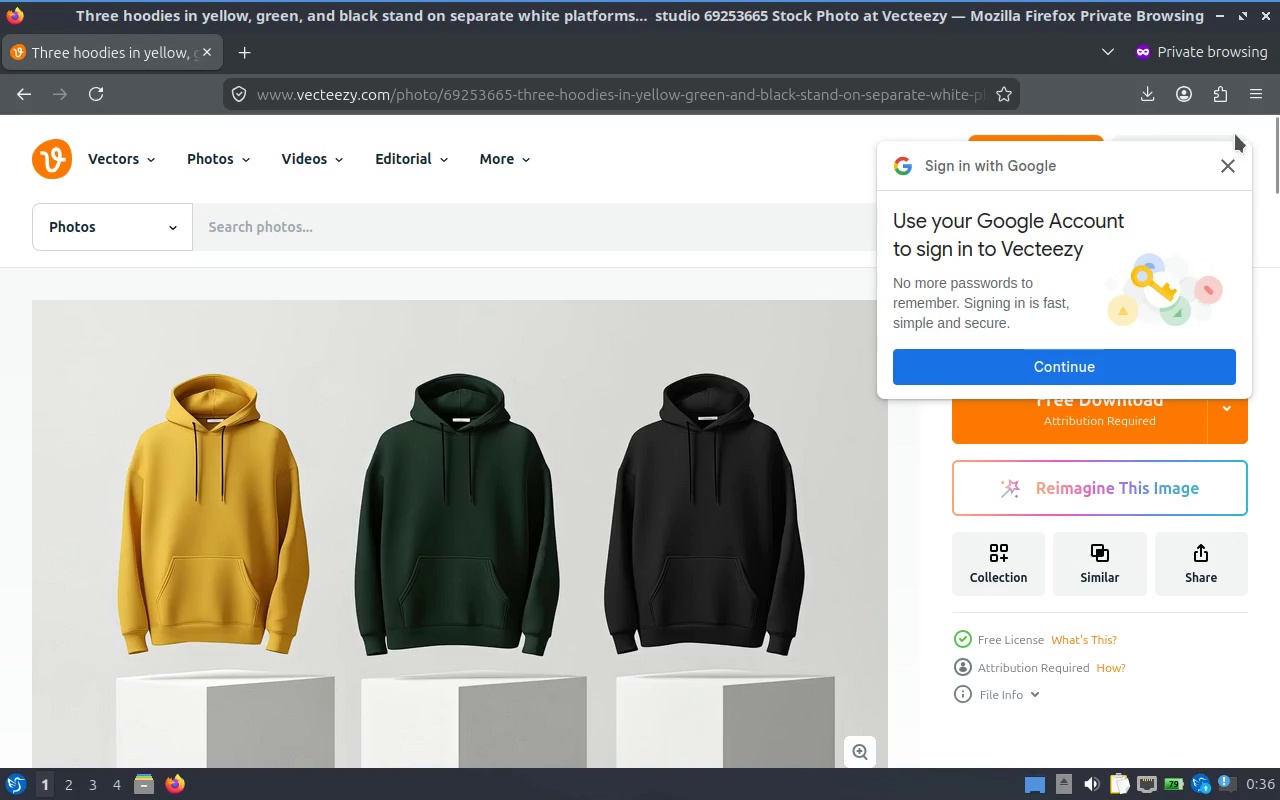 
left_click([1235, 158])
 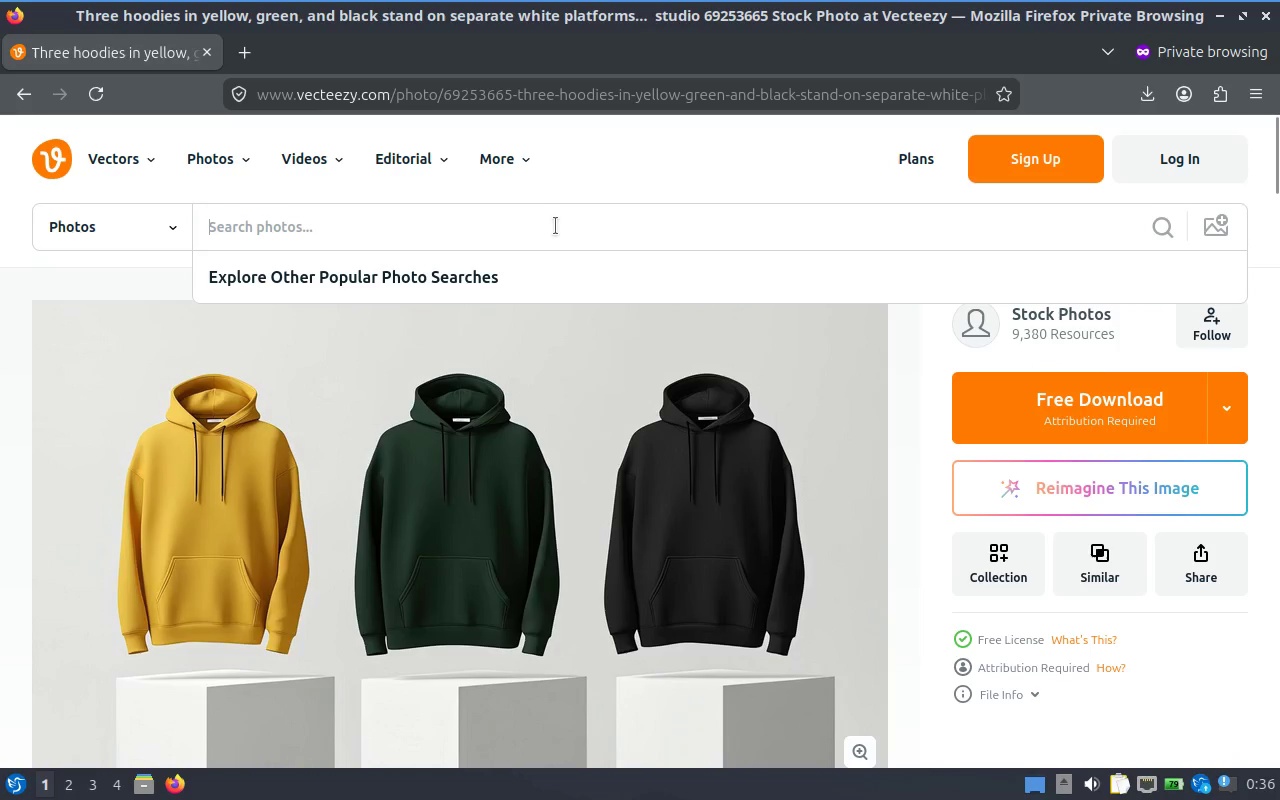 
type(envi)
 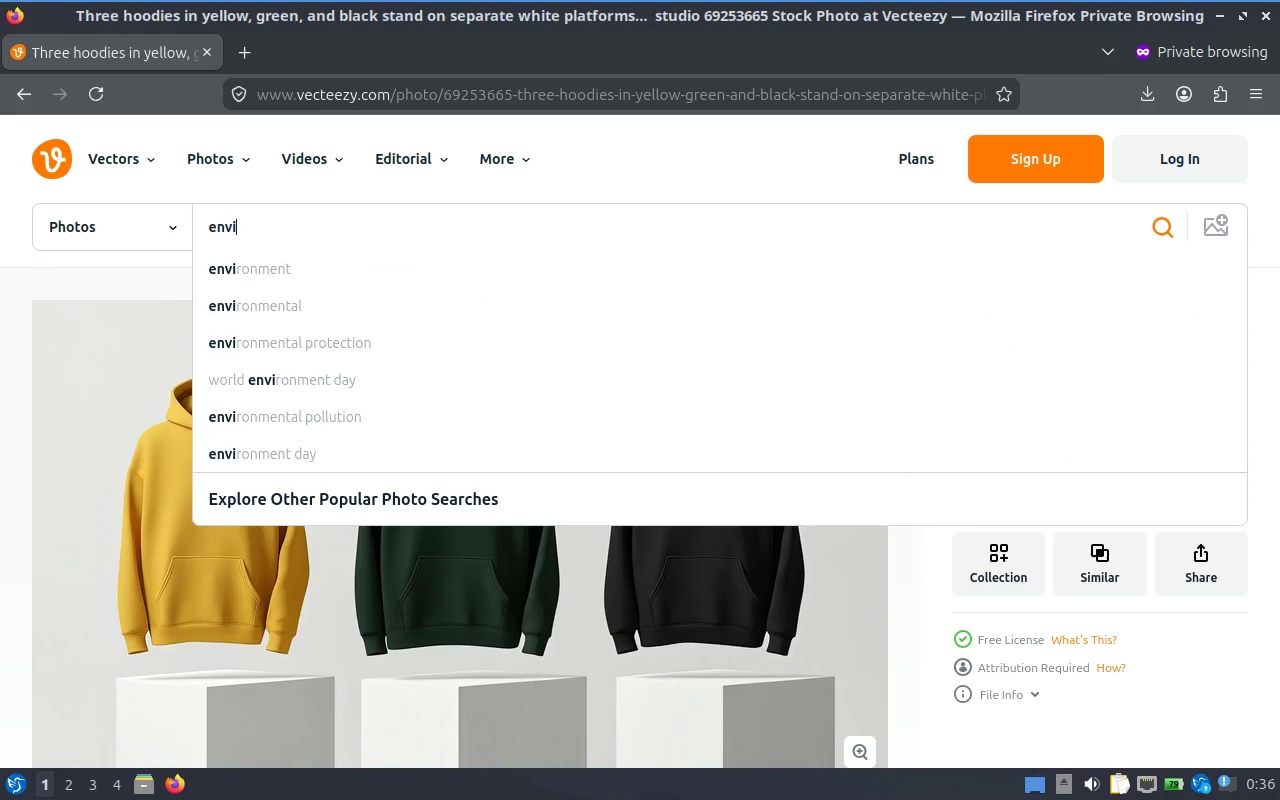 
key(ArrowDown)
 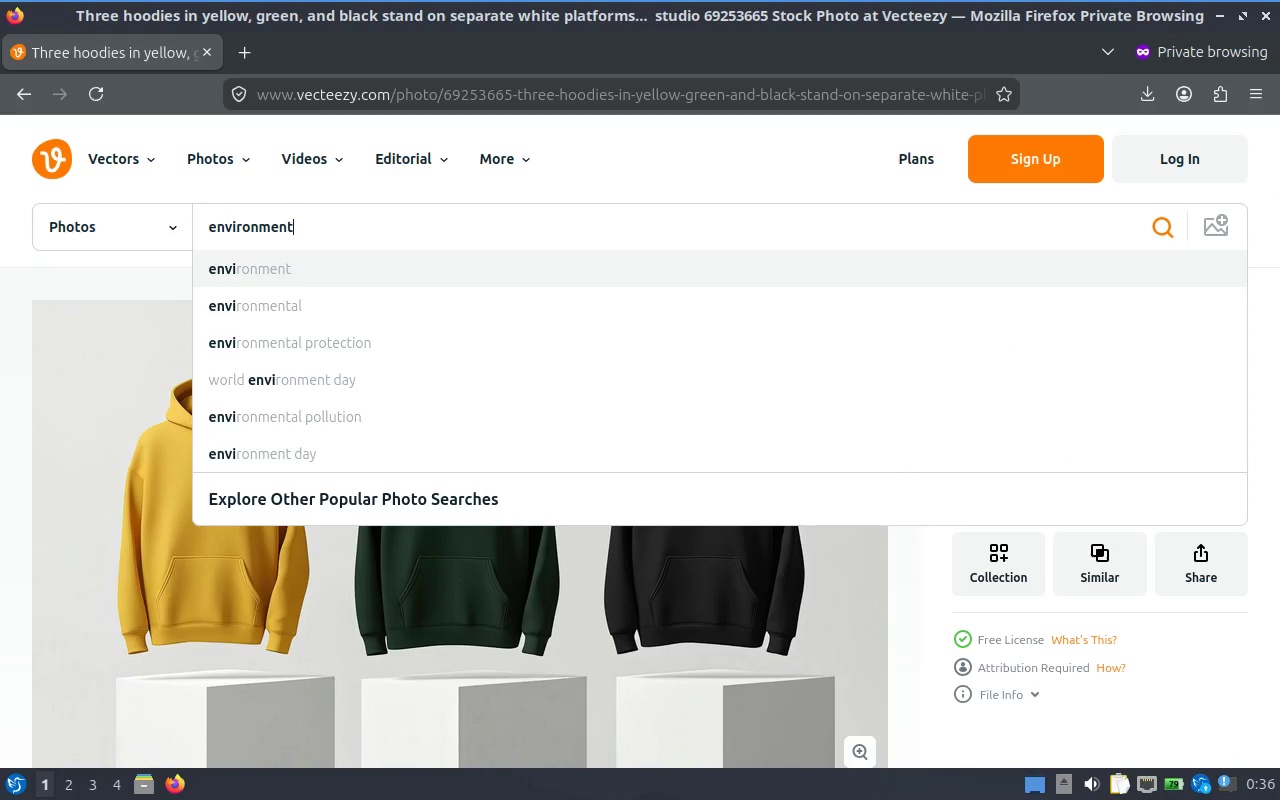 
type( c)
key(Backspace)
type(digital certificate mockup)
 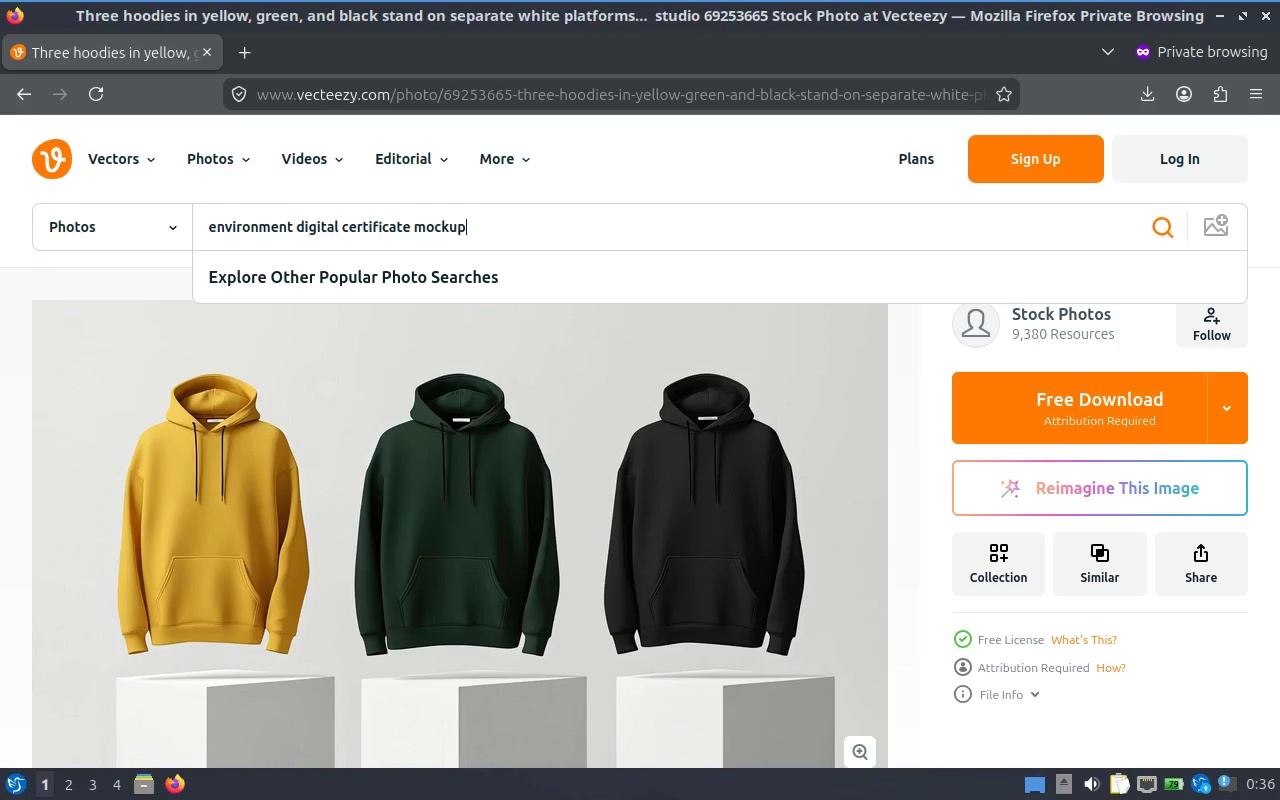 
key(Enter)
 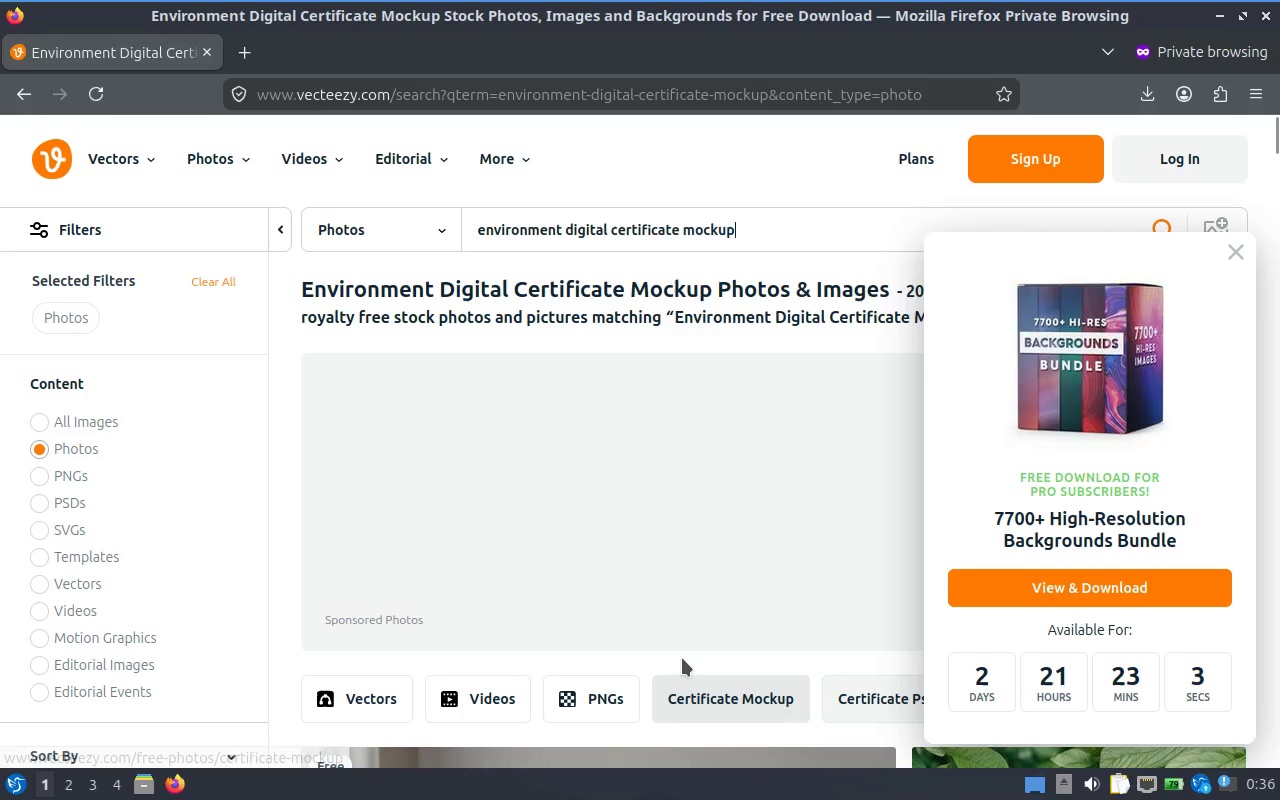 
left_click([1250, 246])
 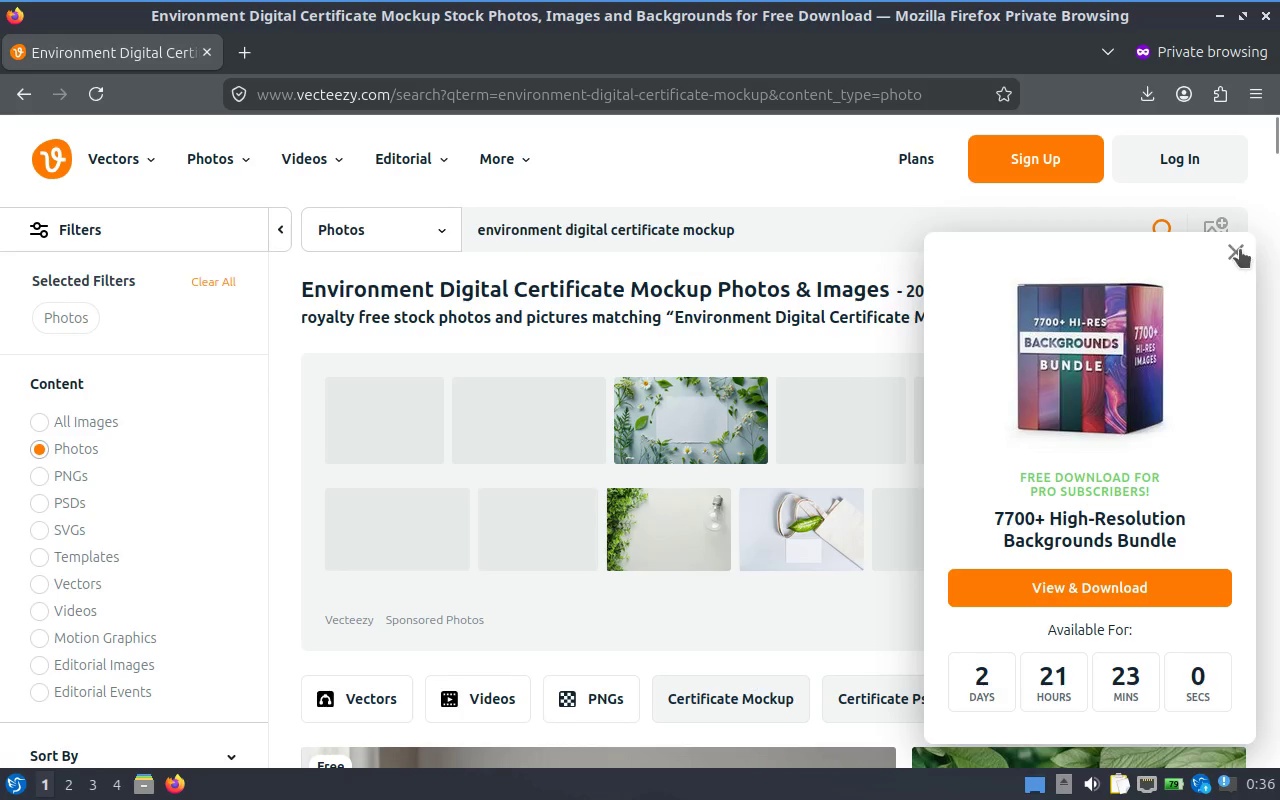 
left_click([1240, 249])
 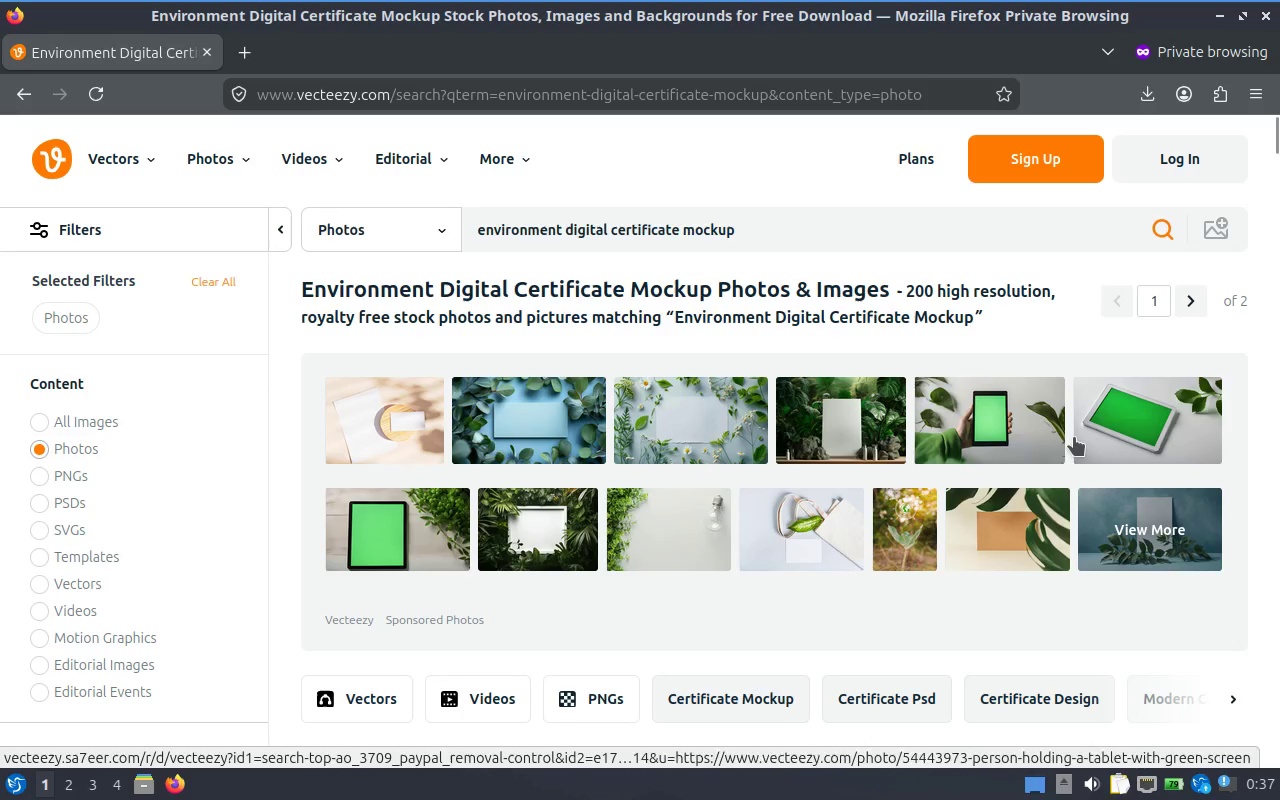 
left_click([1023, 410])
 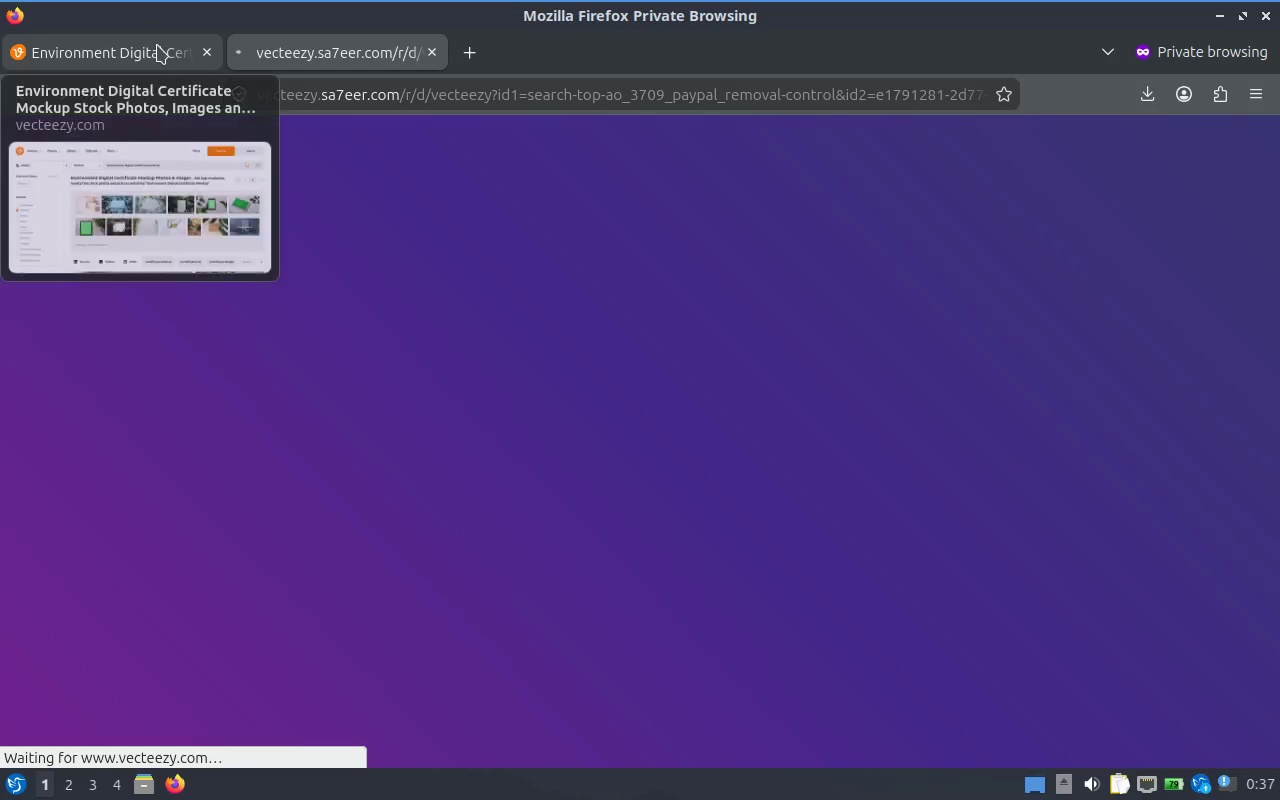 
left_click([157, 45])
 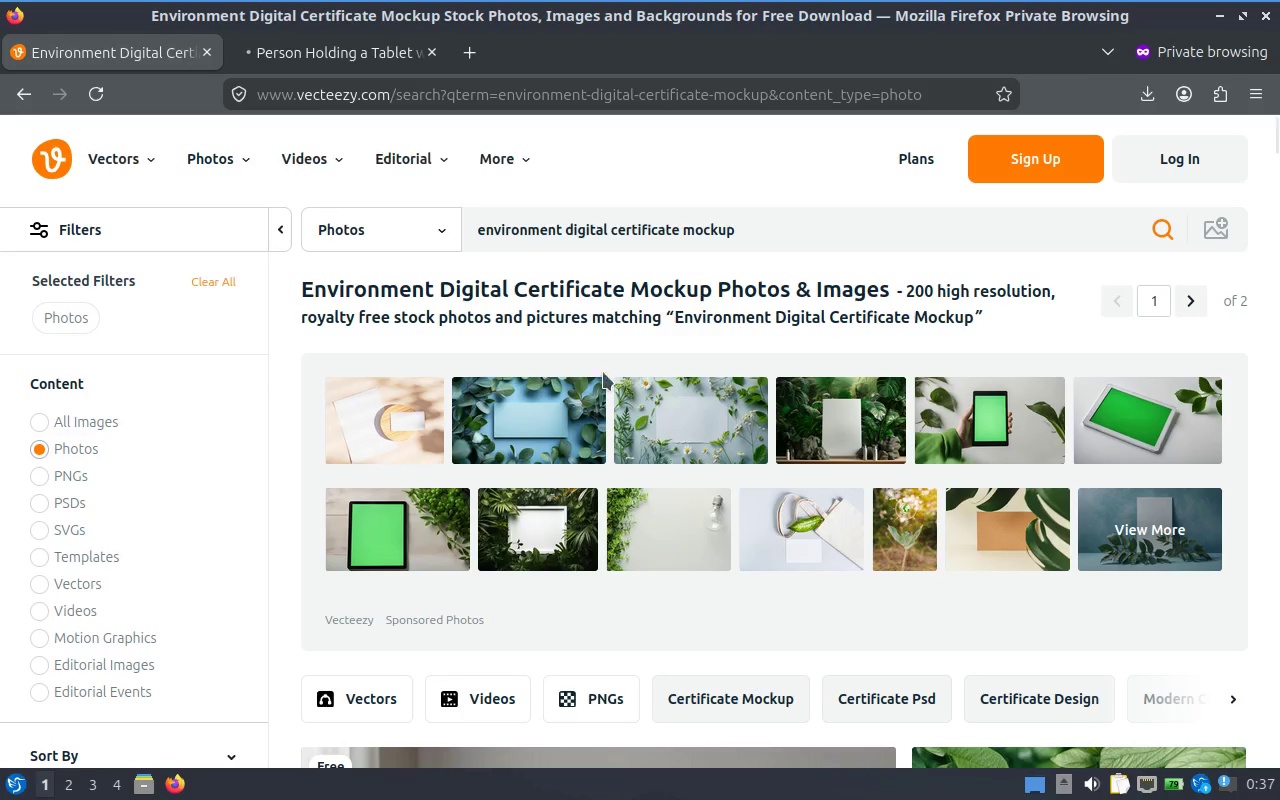 
scroll: coordinate [663, 356], scroll_direction: down, amount: 2.0
 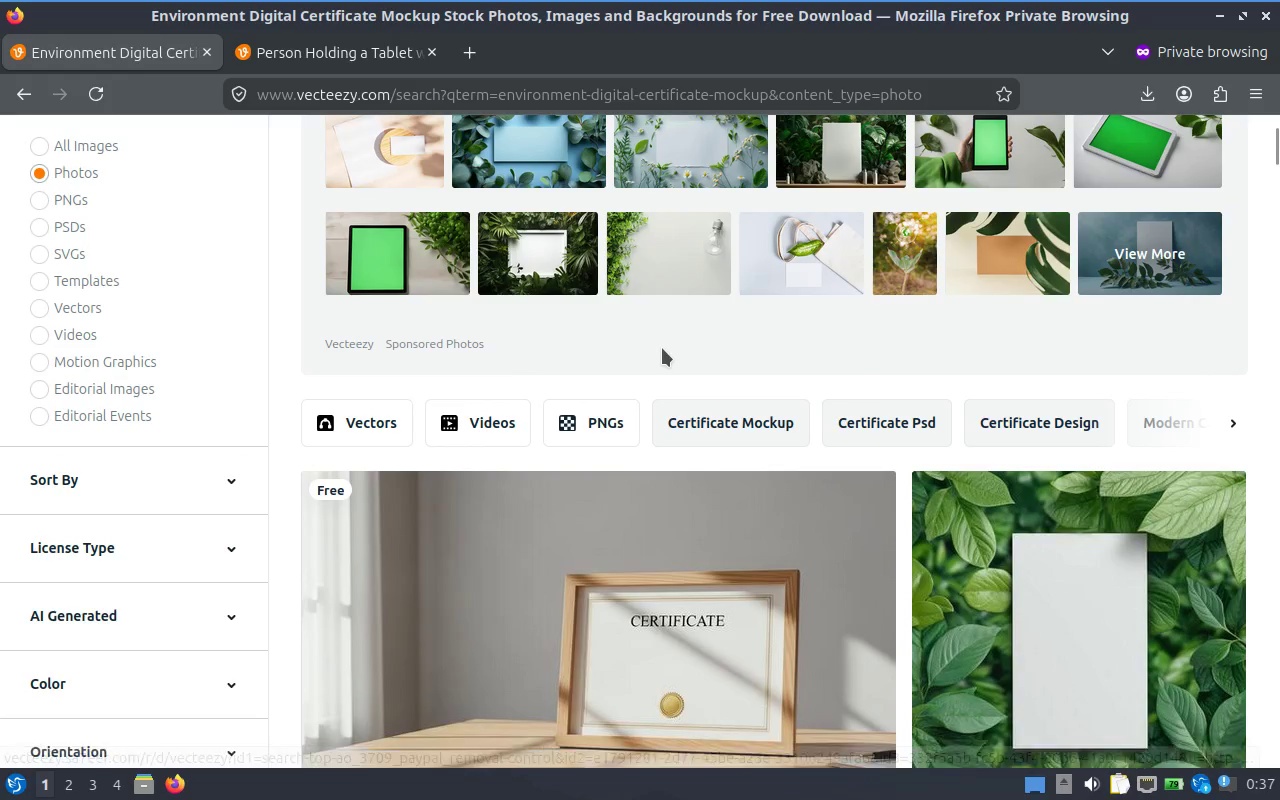 
scroll: coordinate [662, 348], scroll_direction: up, amount: 1.0
 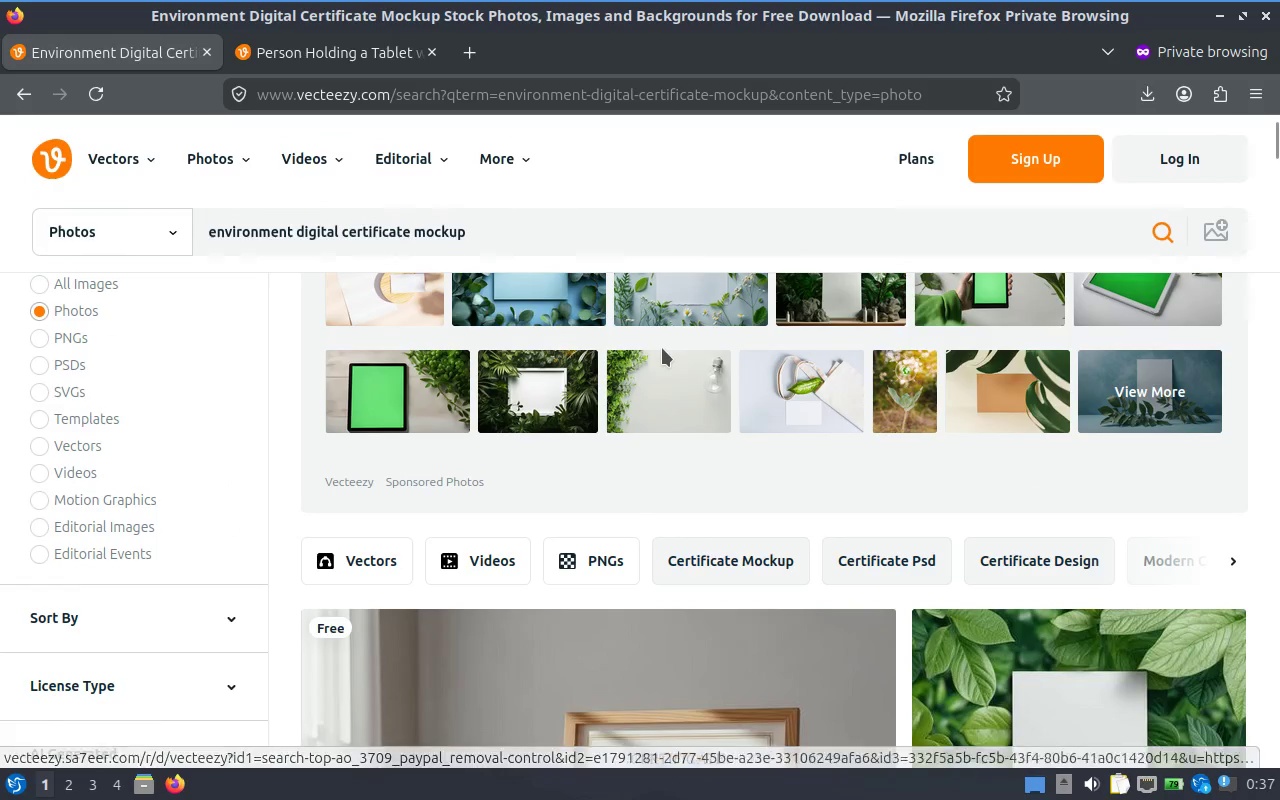 
scroll: coordinate [600, 350], scroll_direction: down, amount: 6.0
 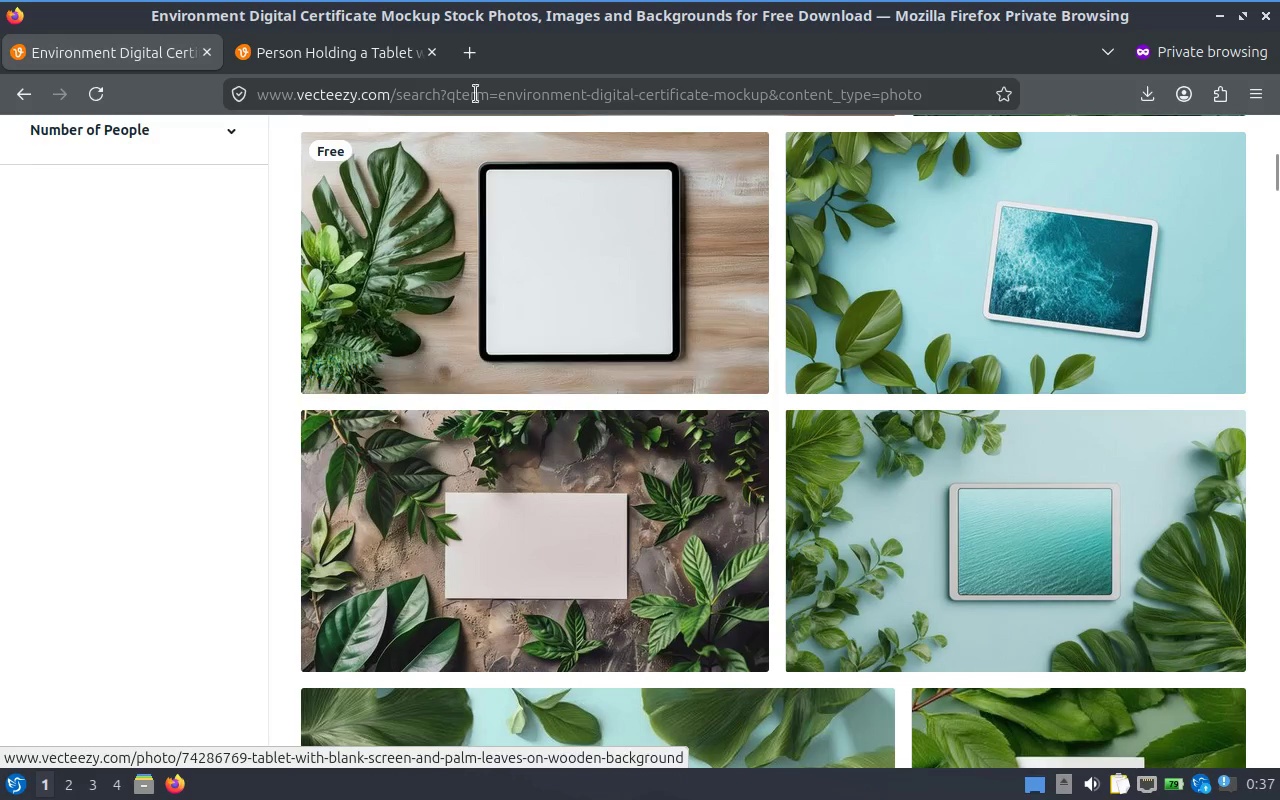 
left_click([304, 59])
 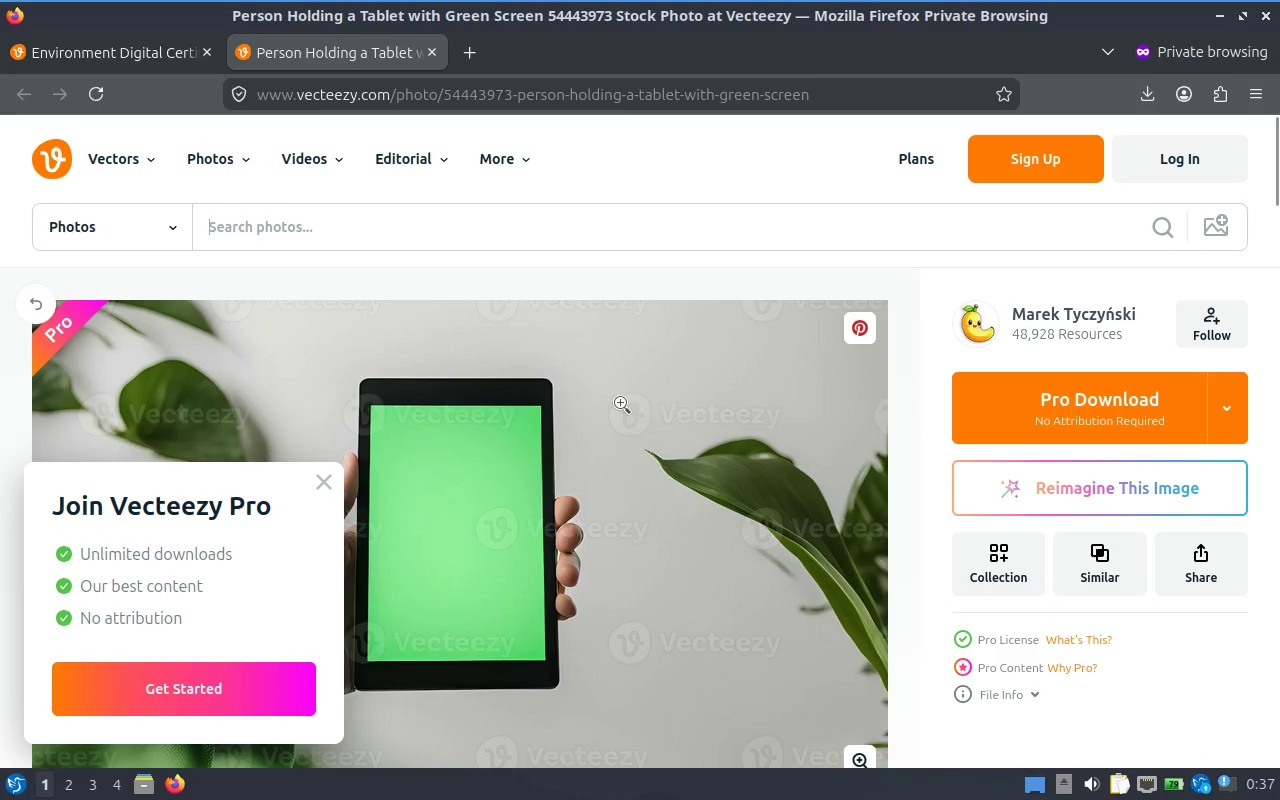 
scroll: coordinate [622, 410], scroll_direction: down, amount: 3.0
 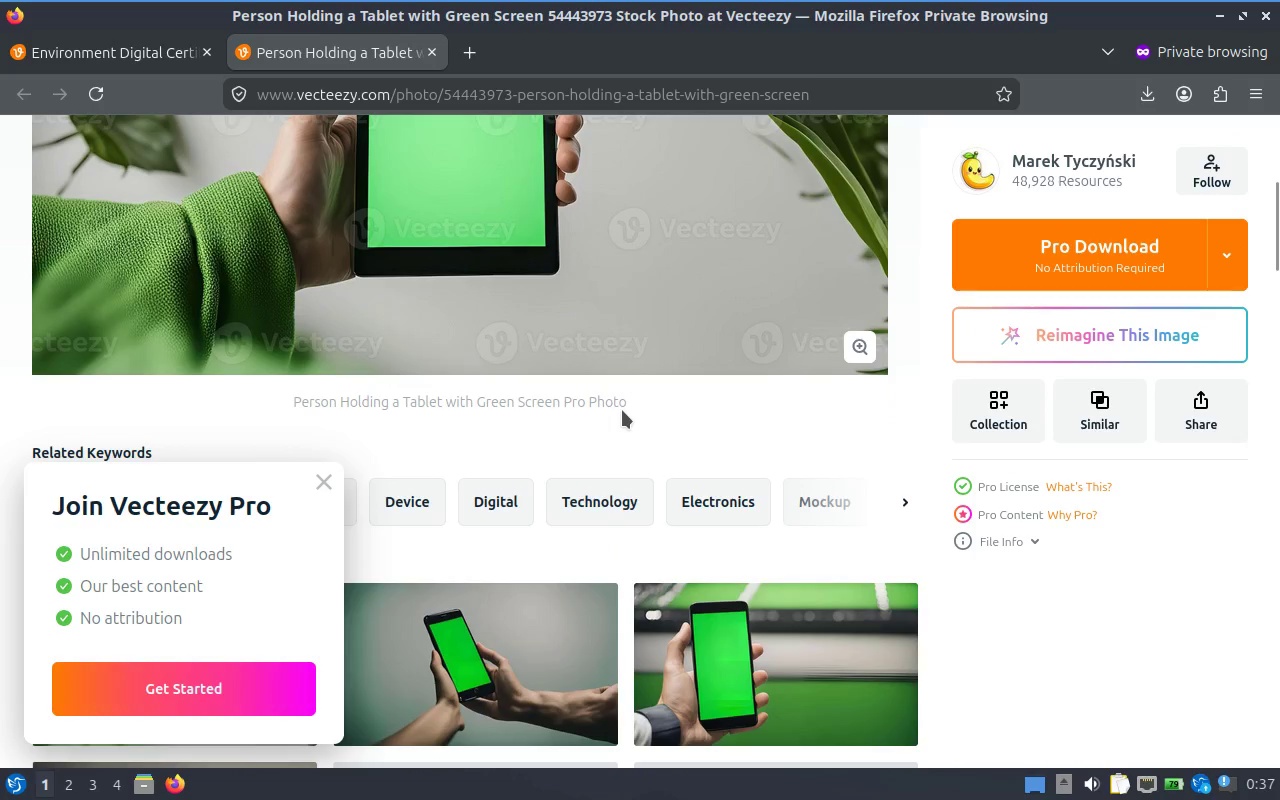 
scroll: coordinate [615, 399], scroll_direction: up, amount: 2.0
 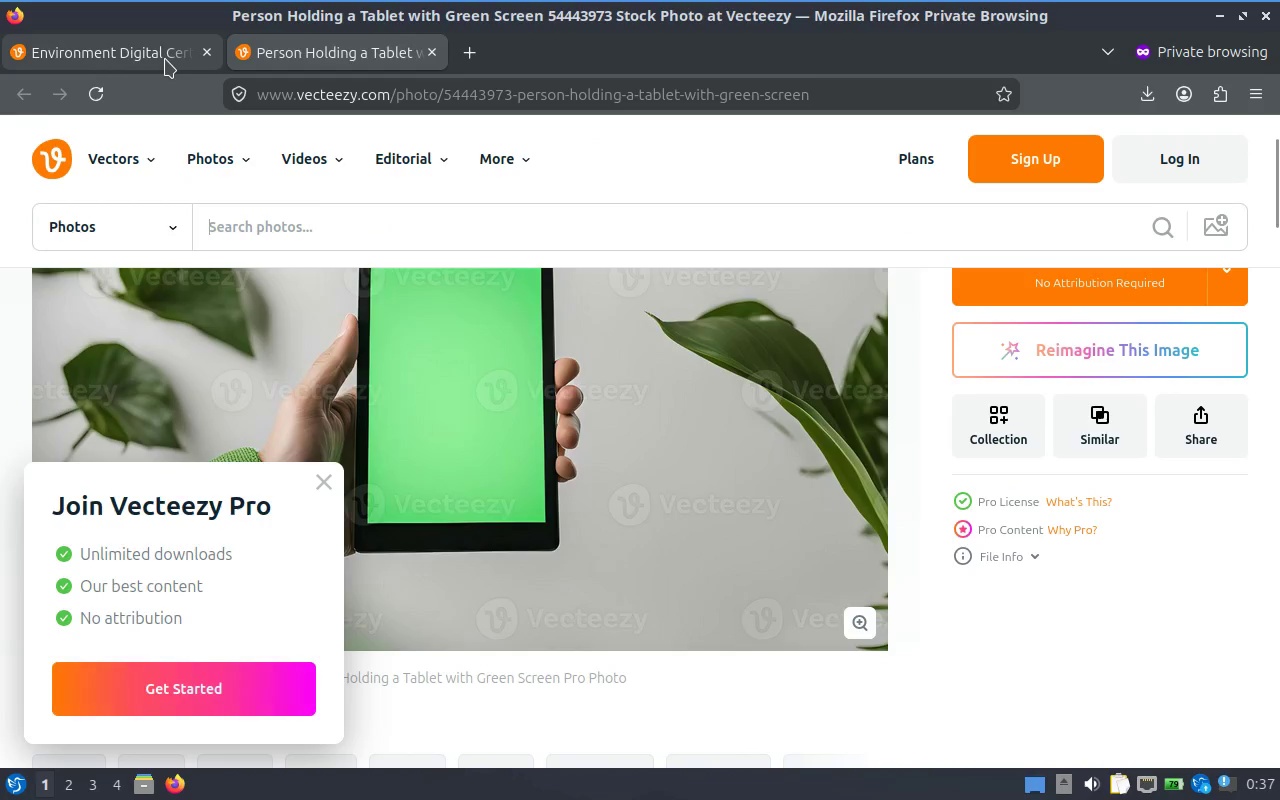 
left_click([165, 59])
 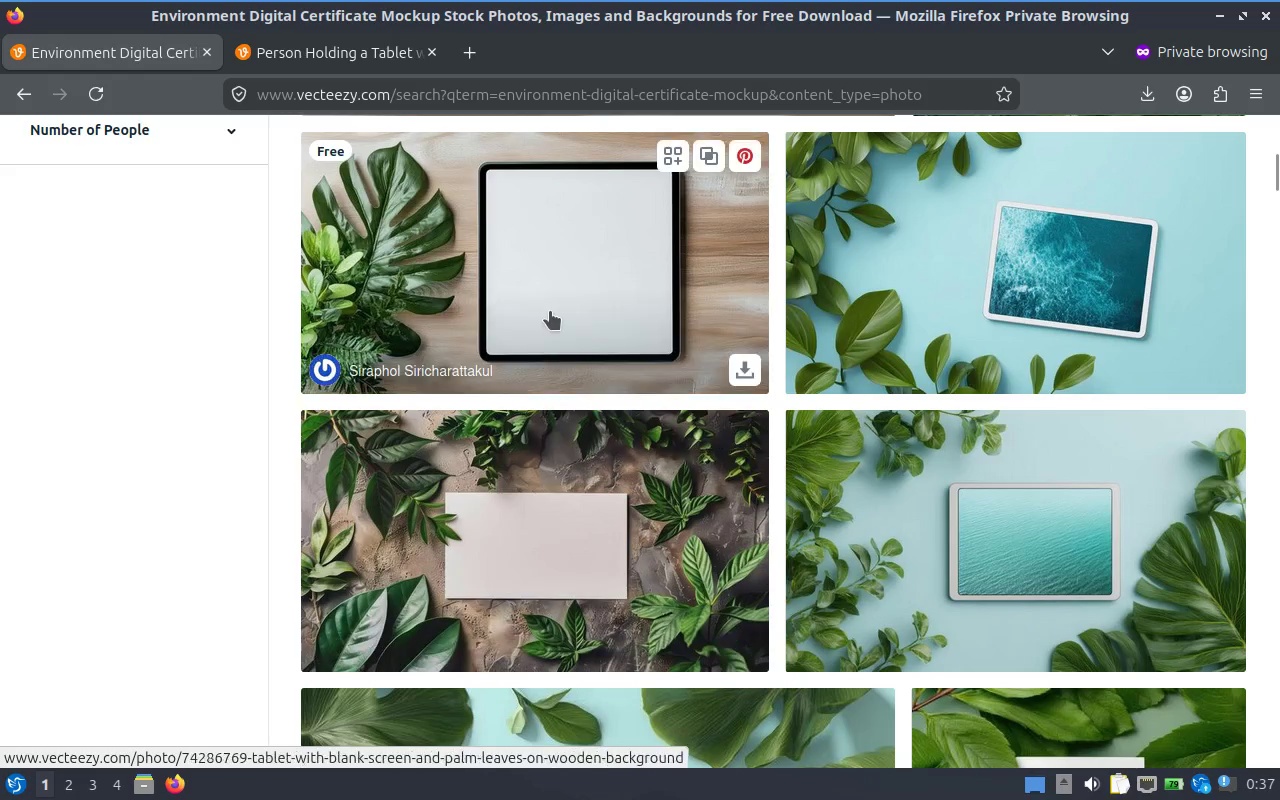 
left_click([550, 309])
 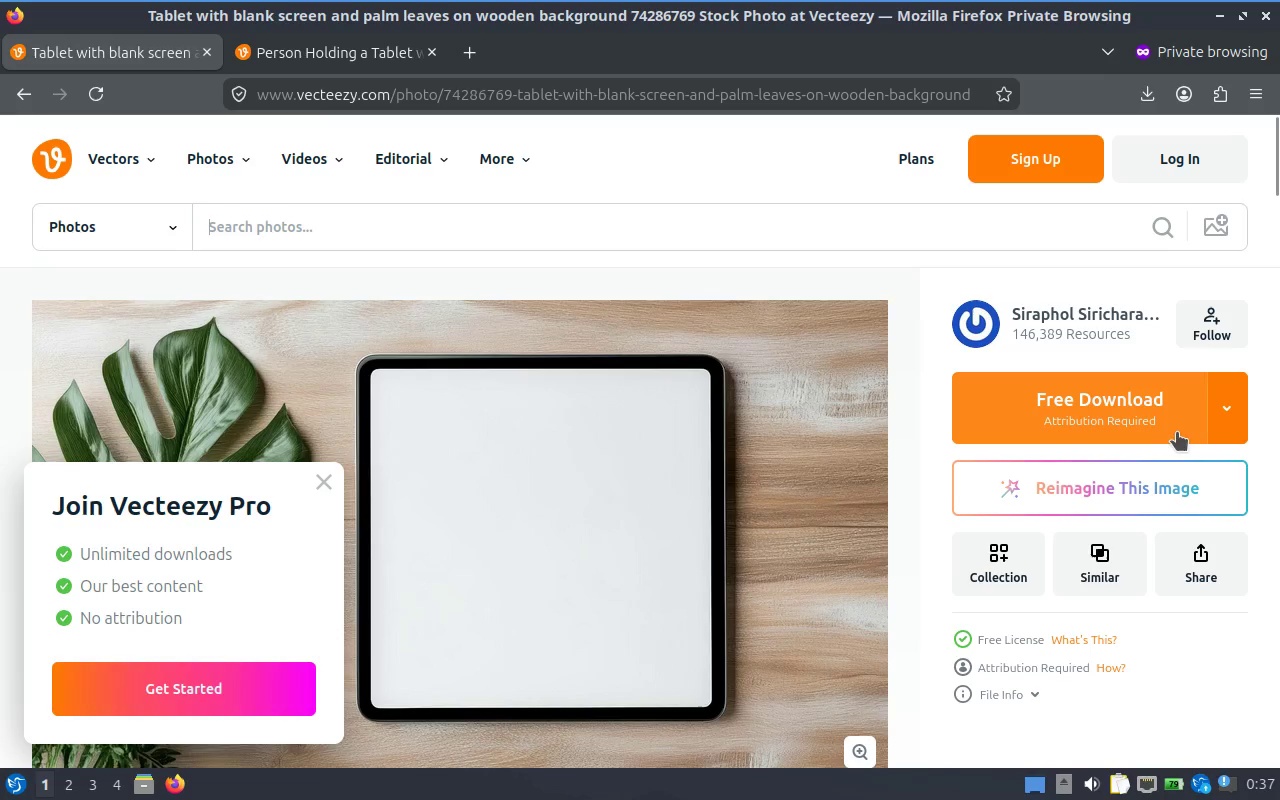 
scroll: coordinate [1135, 386], scroll_direction: down, amount: 2.0
 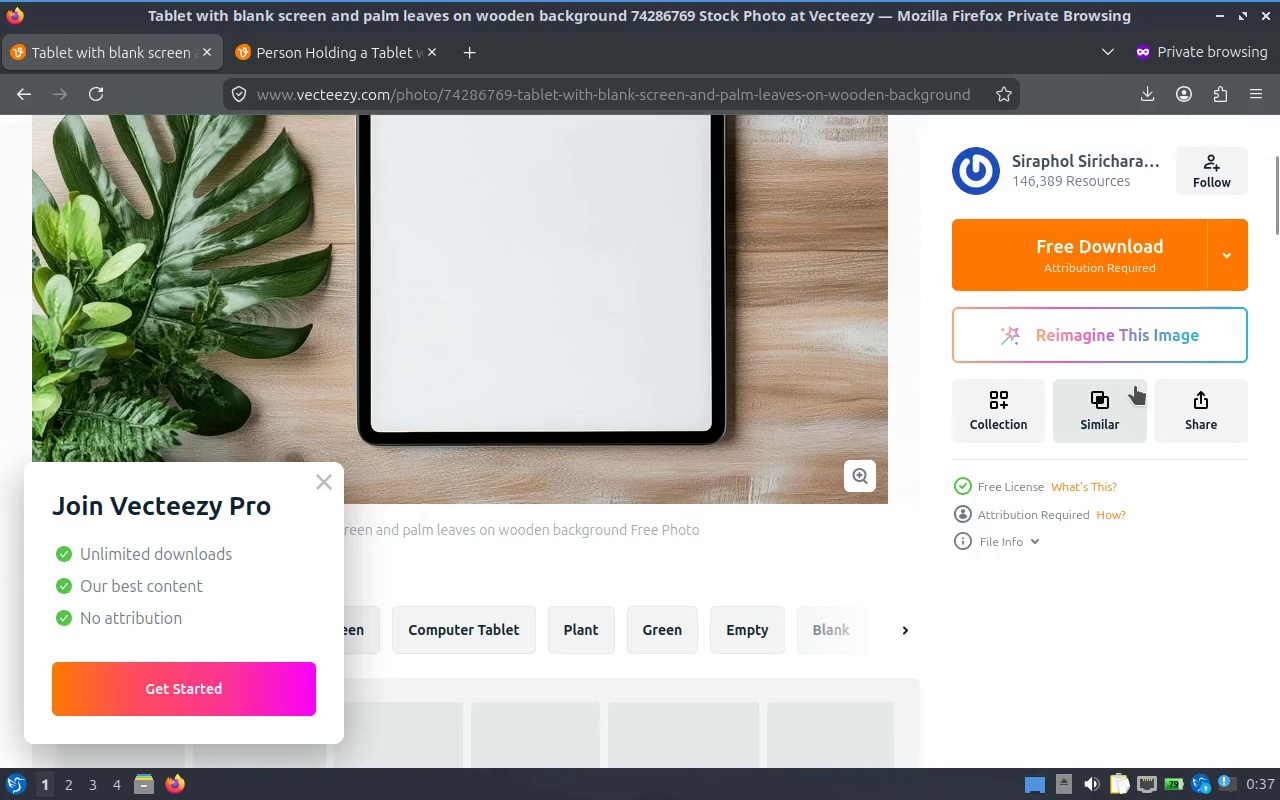 
scroll: coordinate [1135, 386], scroll_direction: up, amount: 2.0
 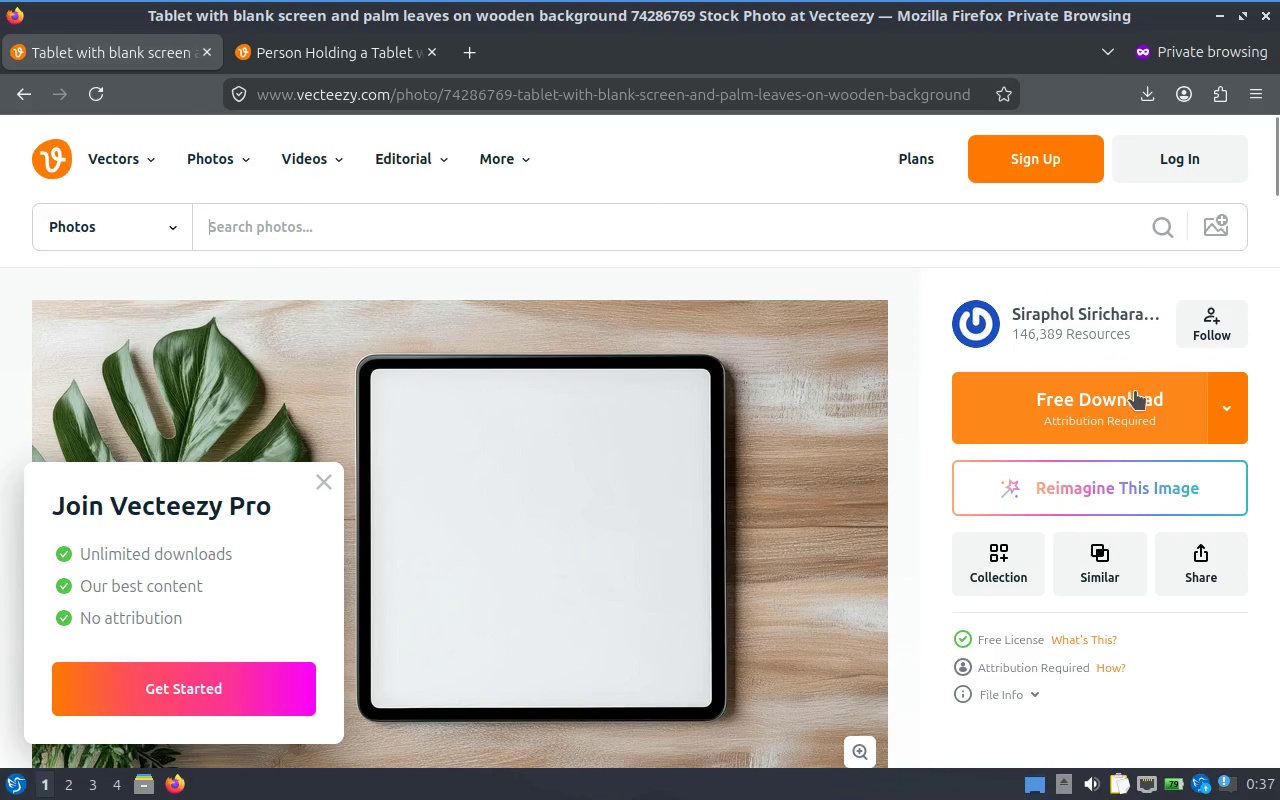 
left_click([1135, 397])
 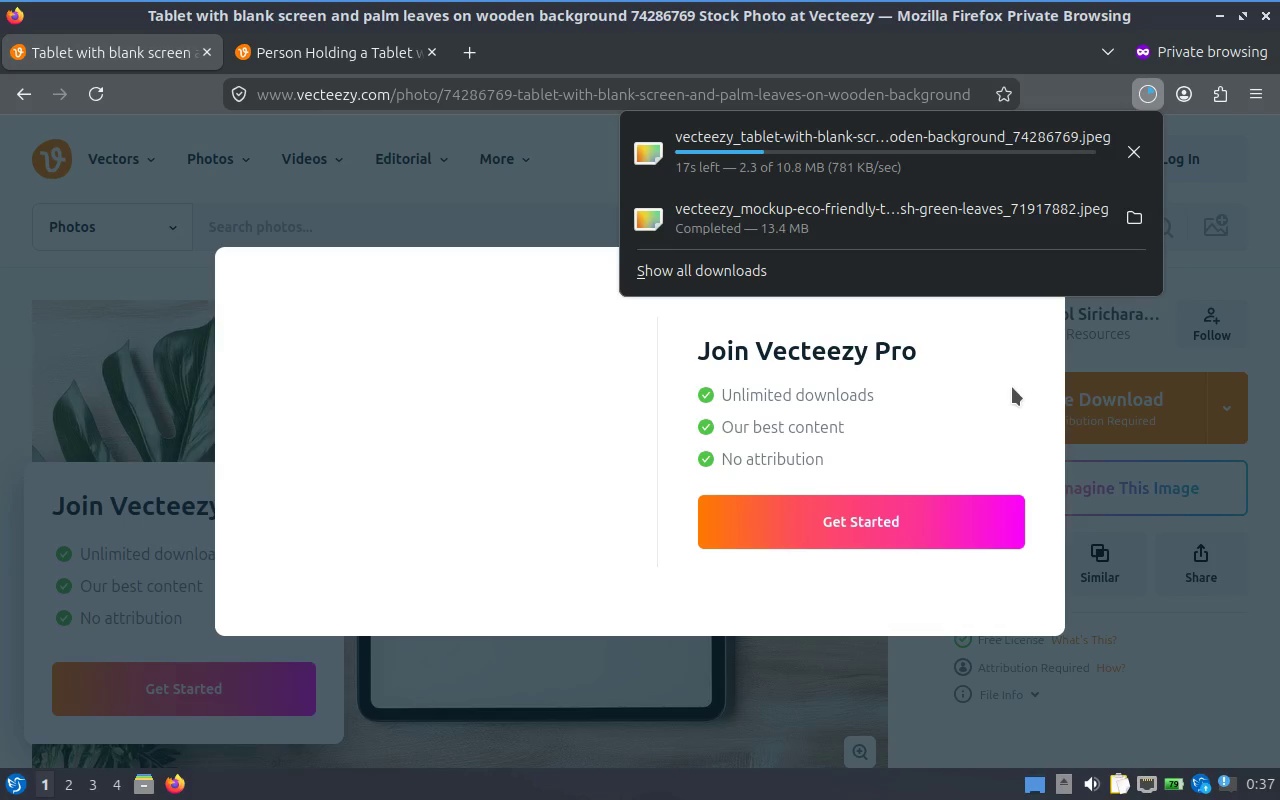 
wait(15.2)
 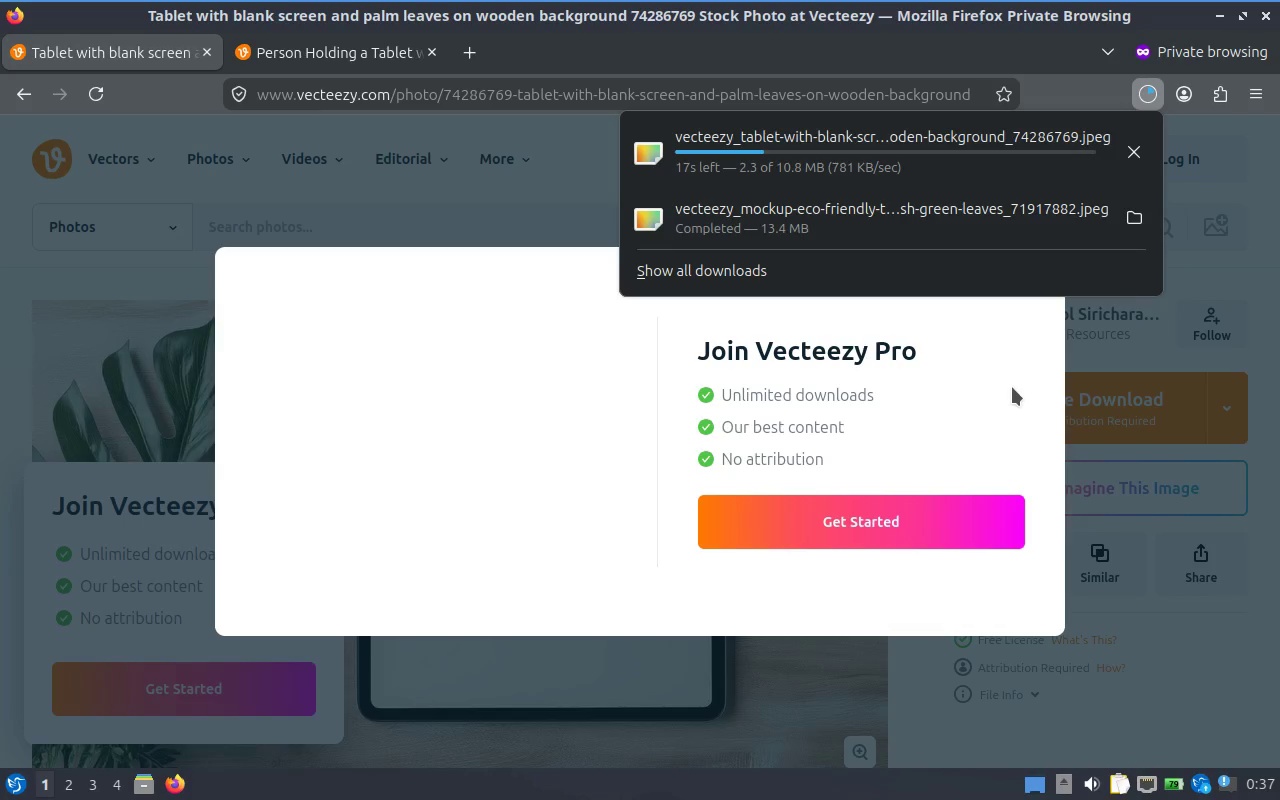 
left_click([1153, 340])
 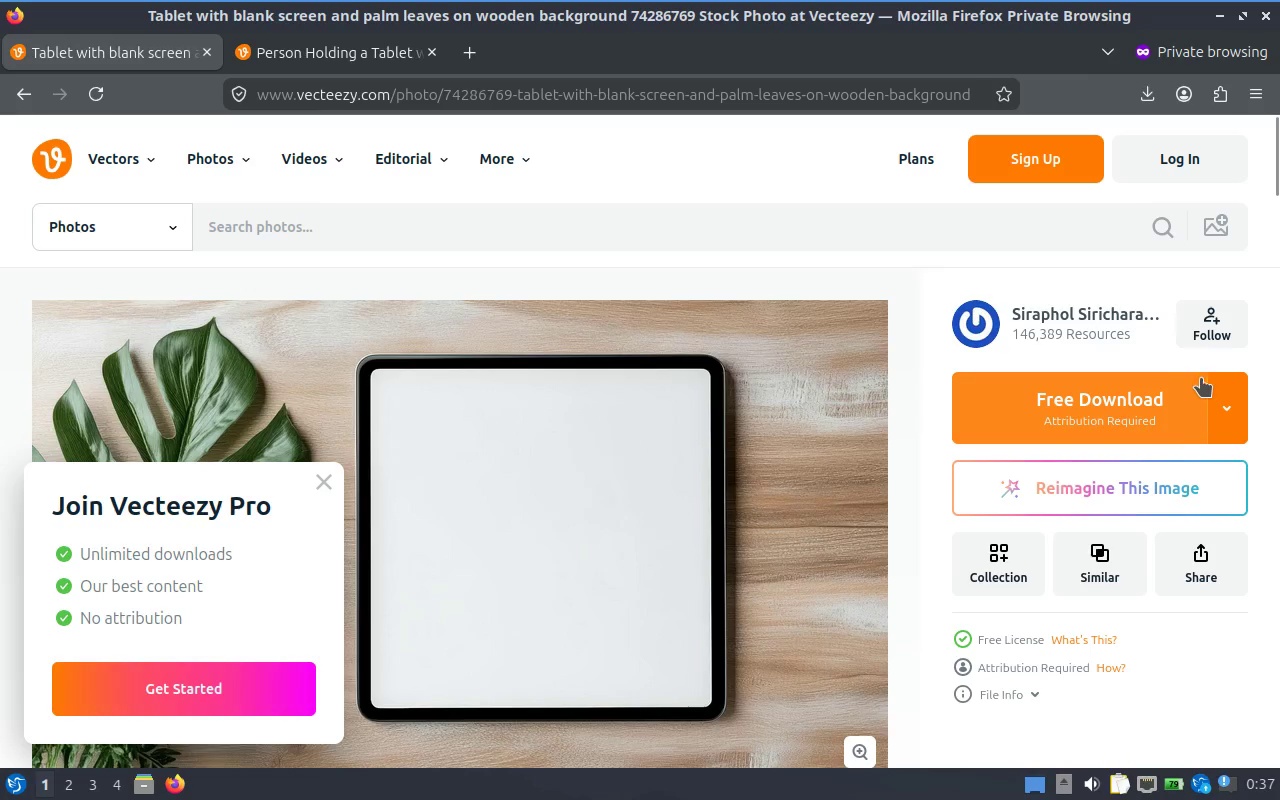 
left_click([1215, 408])
 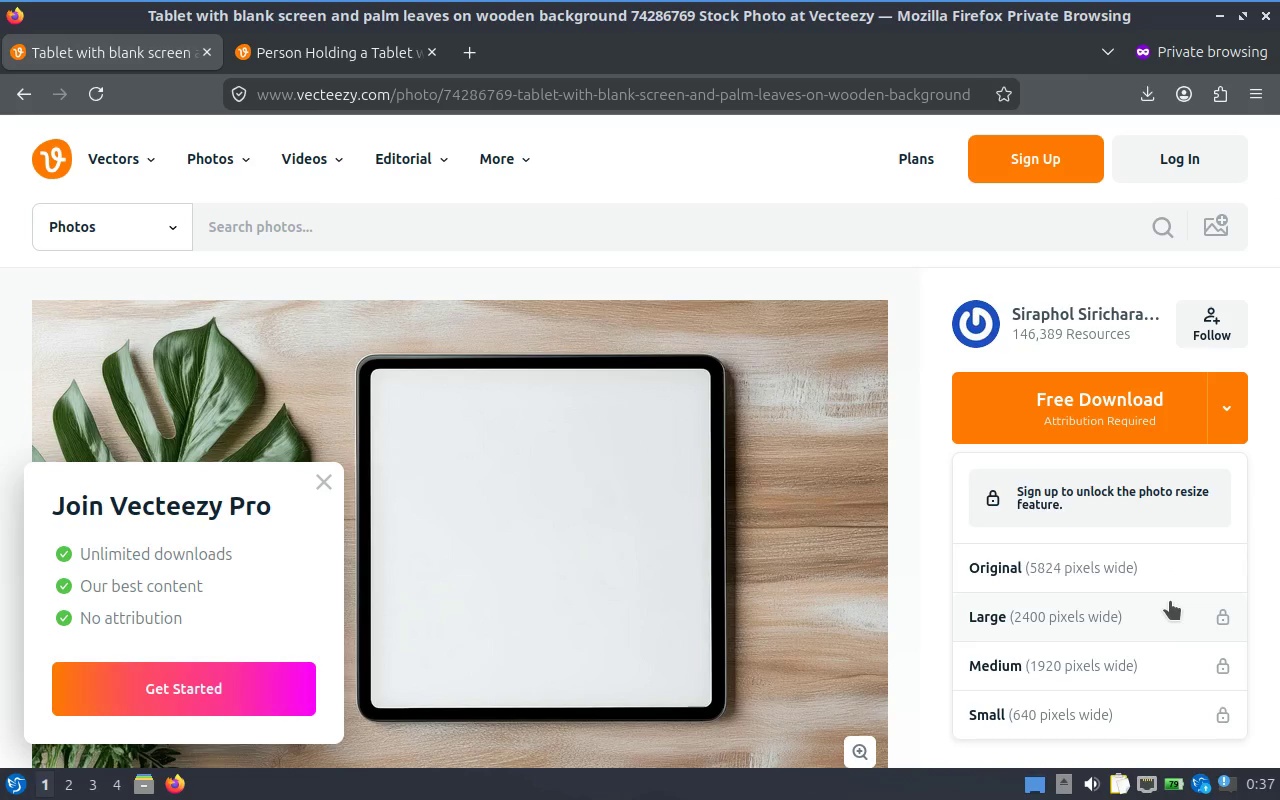 
wait(7.07)
 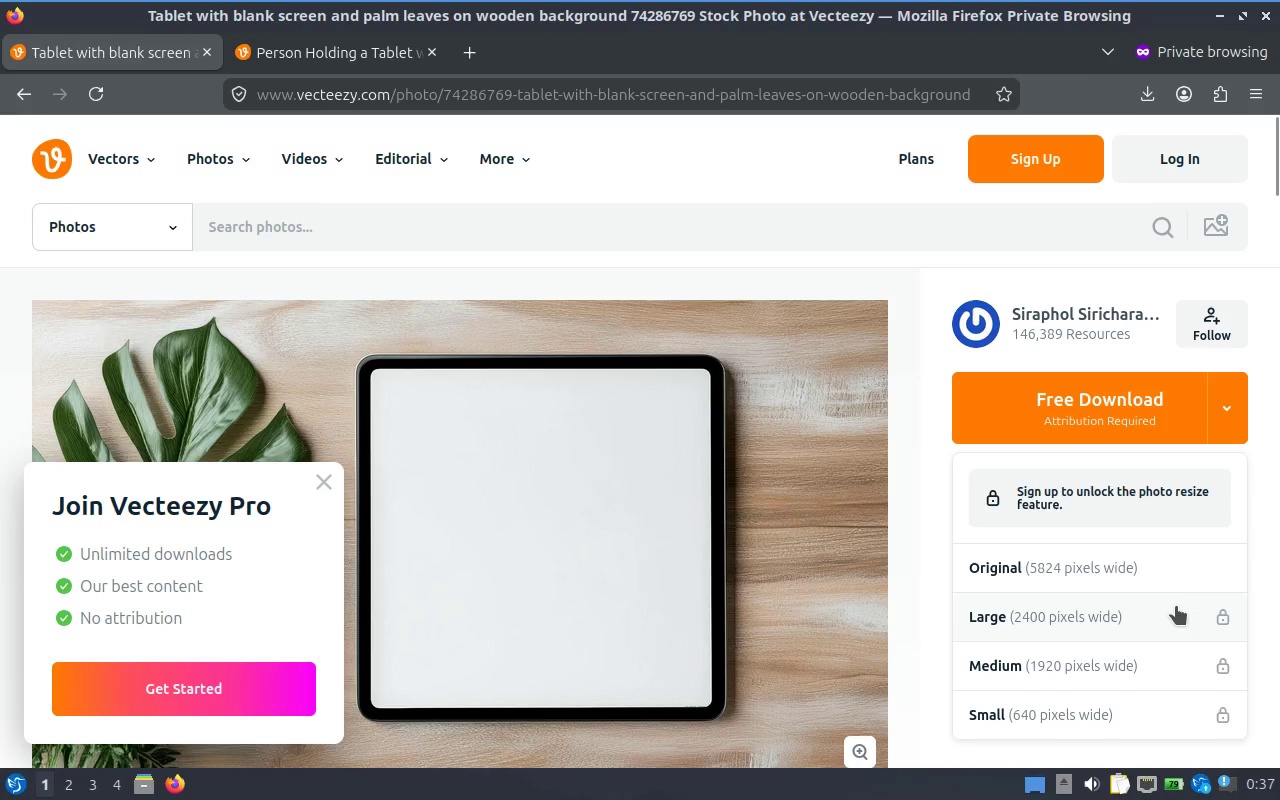 
scroll: coordinate [1170, 577], scroll_direction: down, amount: 1.0
 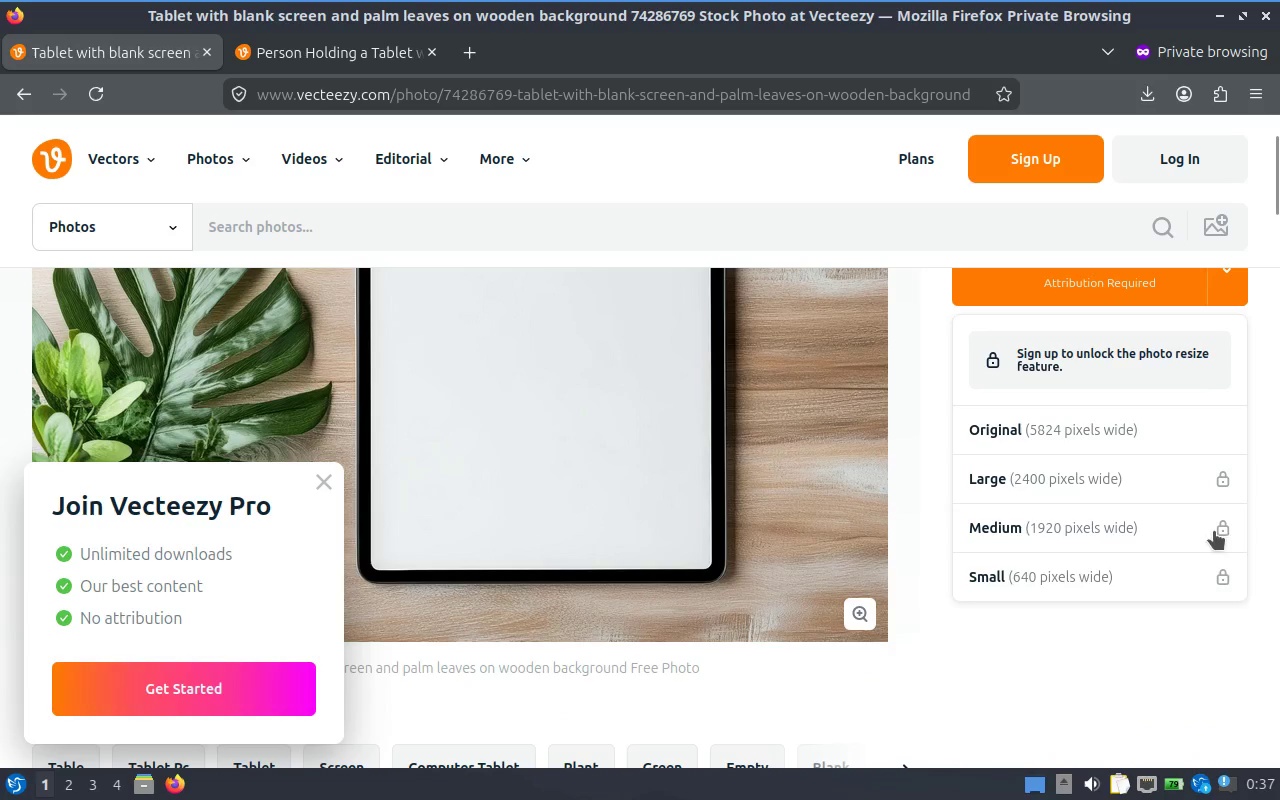 
left_click([1213, 648])
 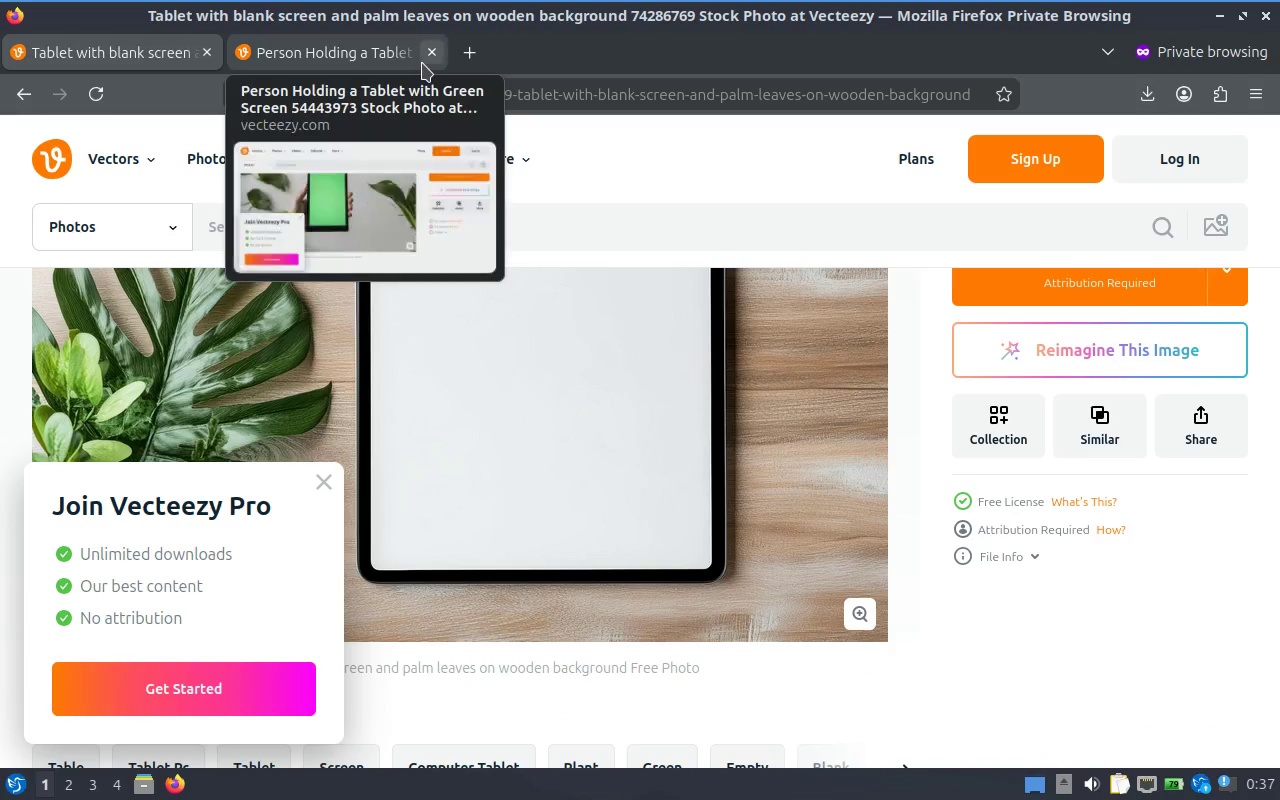 
wait(5.72)
 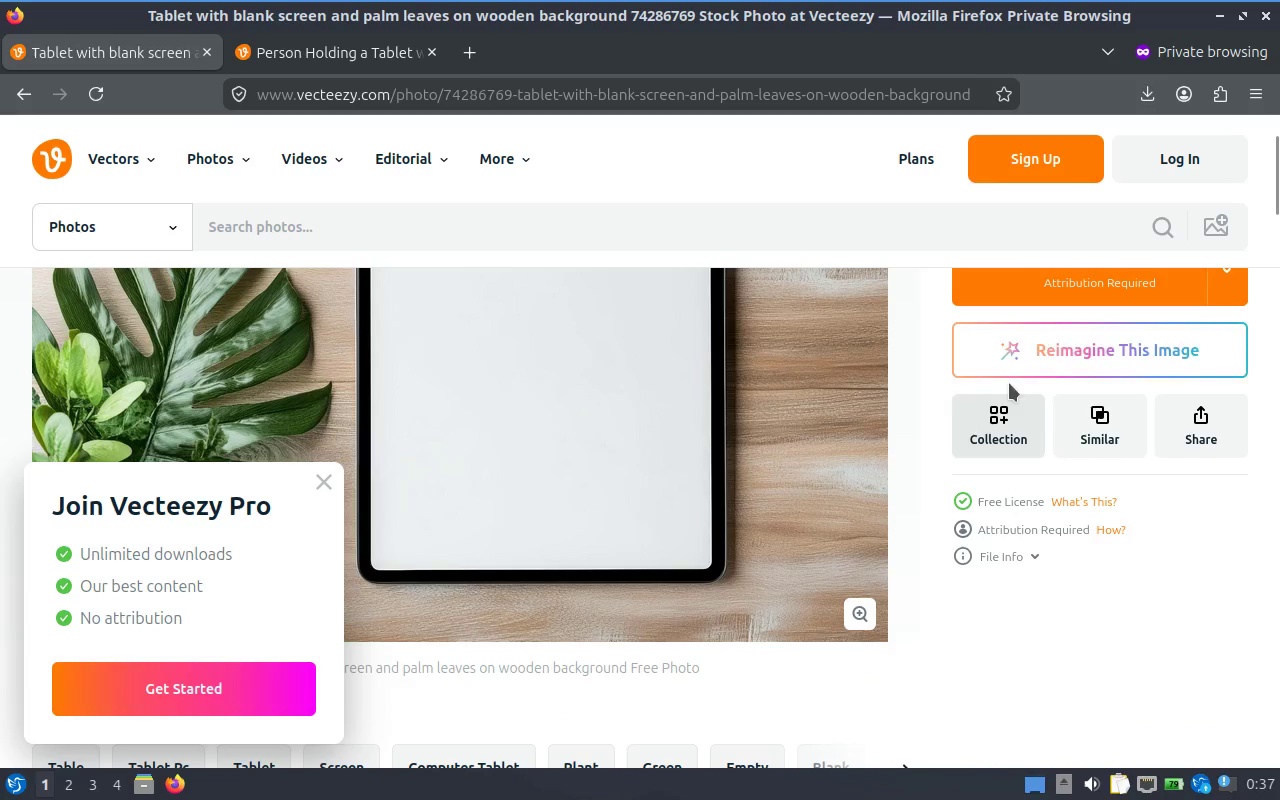 
middle_click([362, 56])
 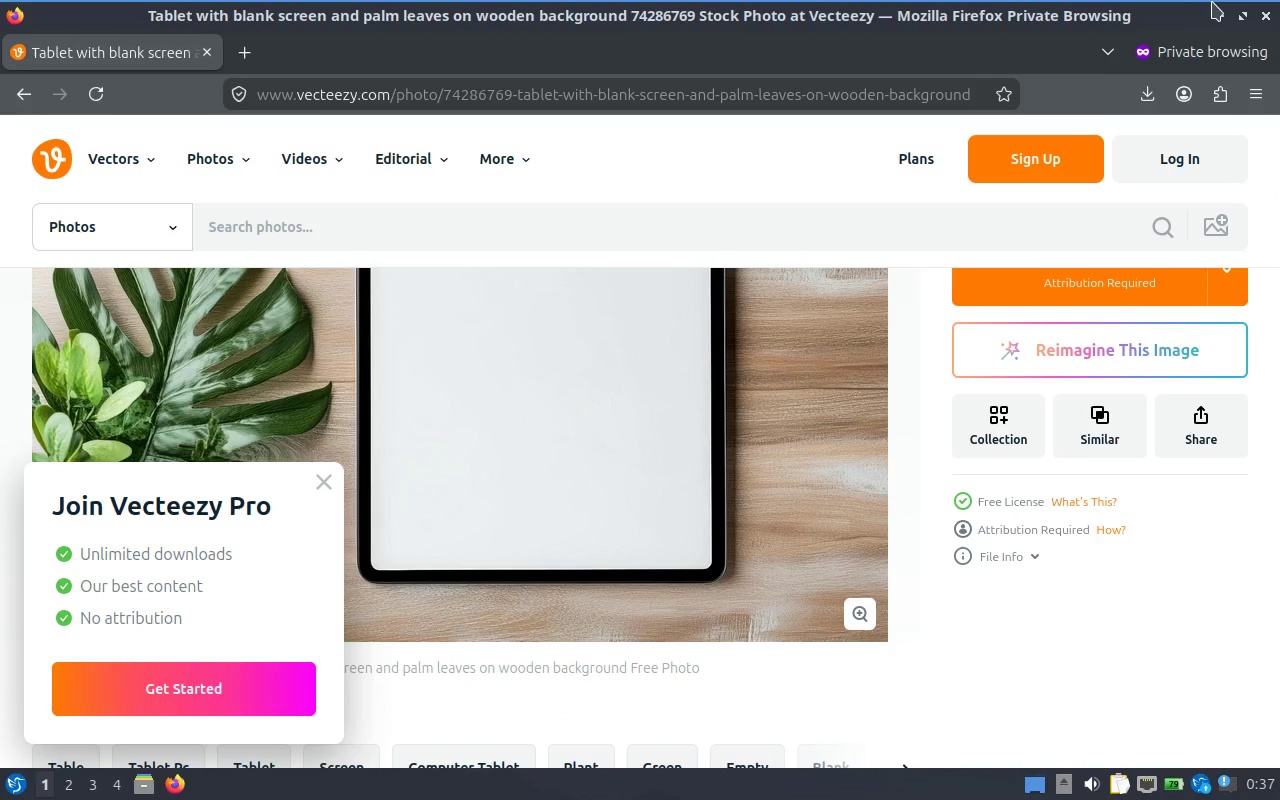 
left_click([1214, 8])
 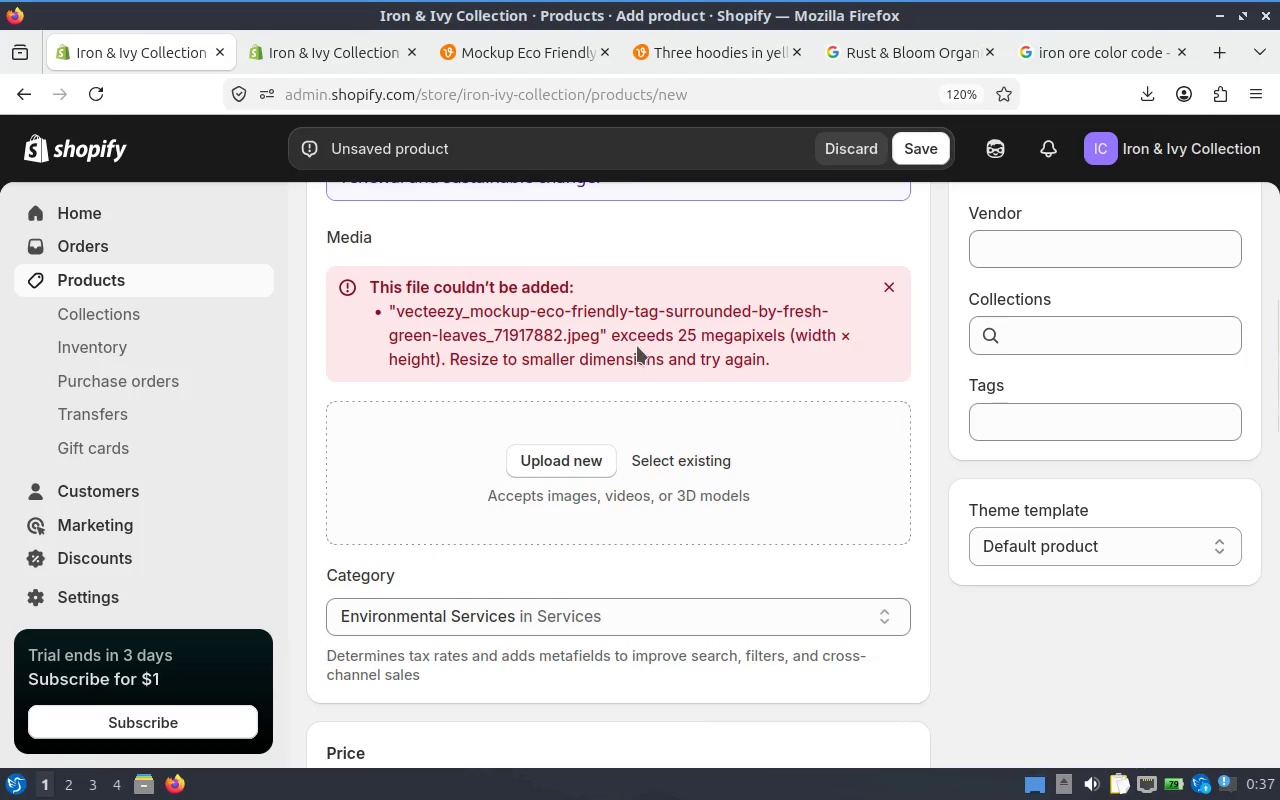 
left_click([581, 436])
 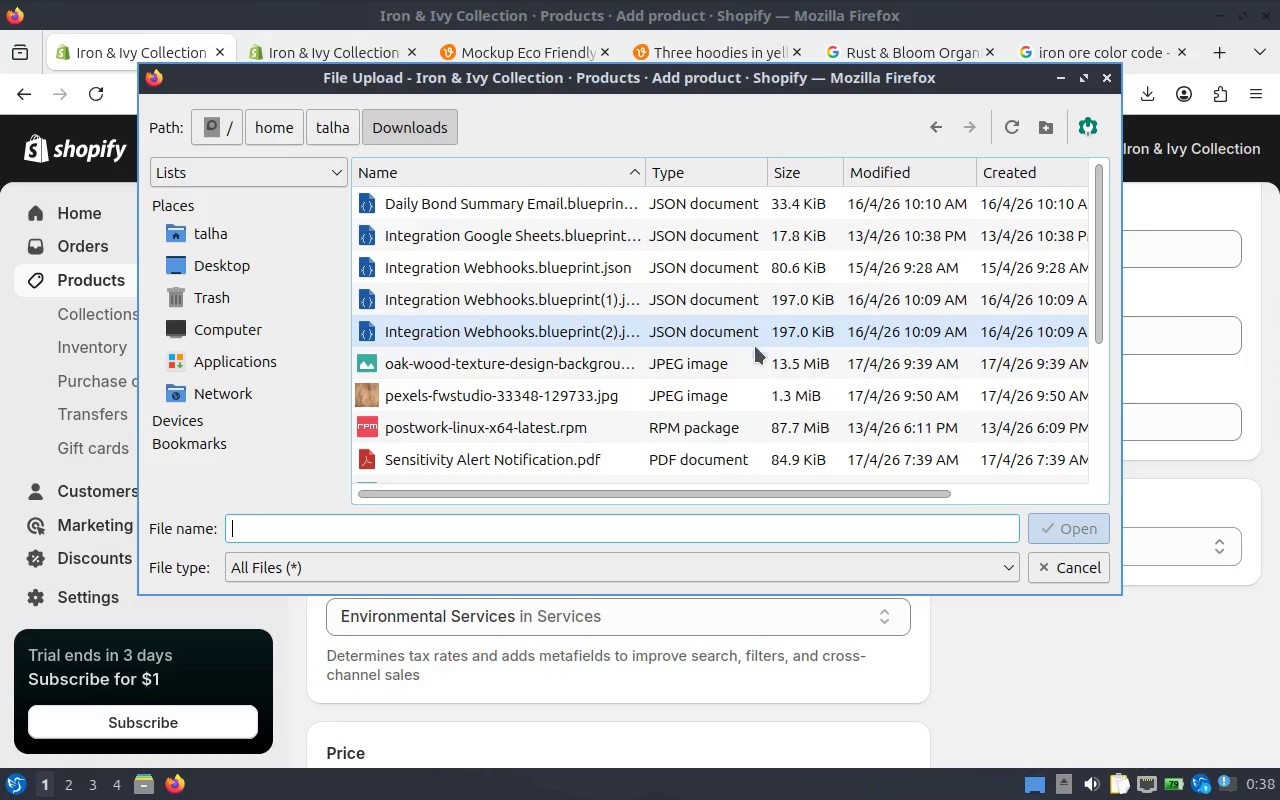 
scroll: coordinate [728, 370], scroll_direction: down, amount: 11.0
 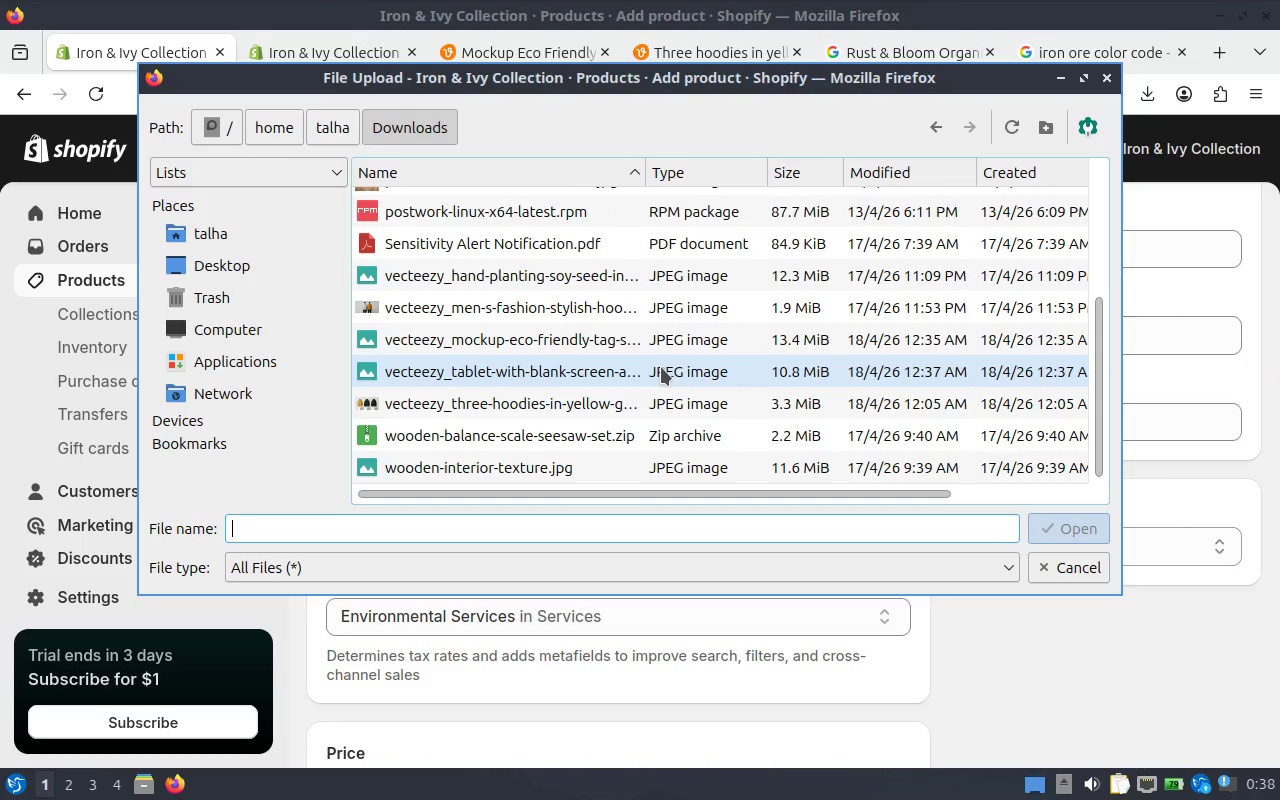 
left_click([661, 367])
 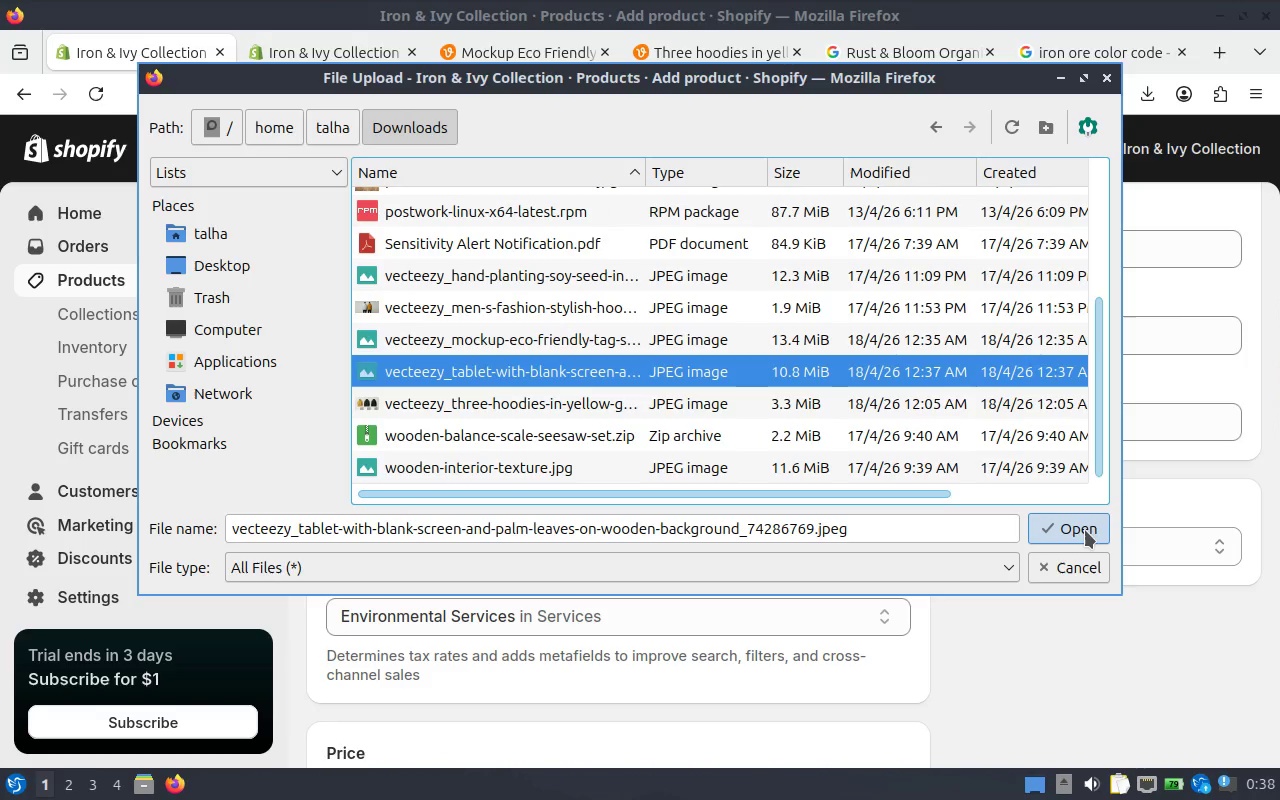 
left_click([1084, 530])
 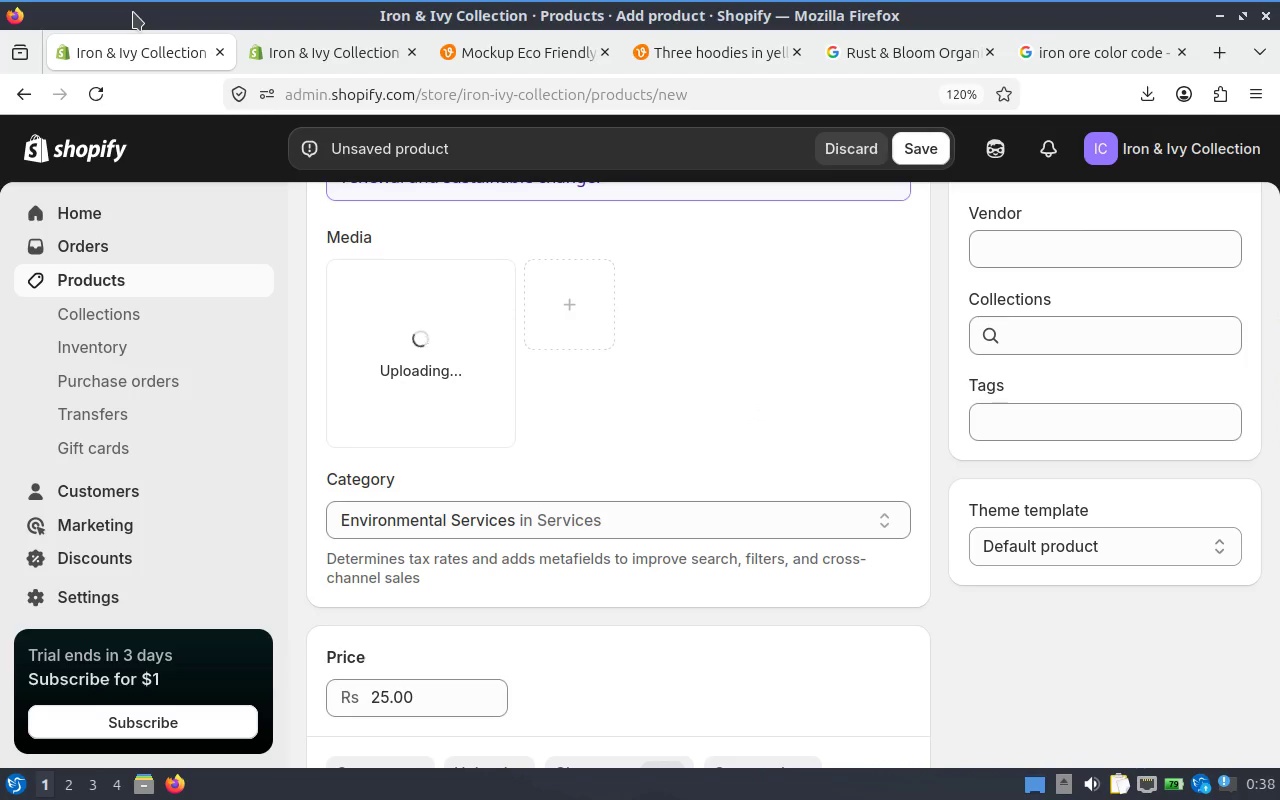 
wait(15.68)
 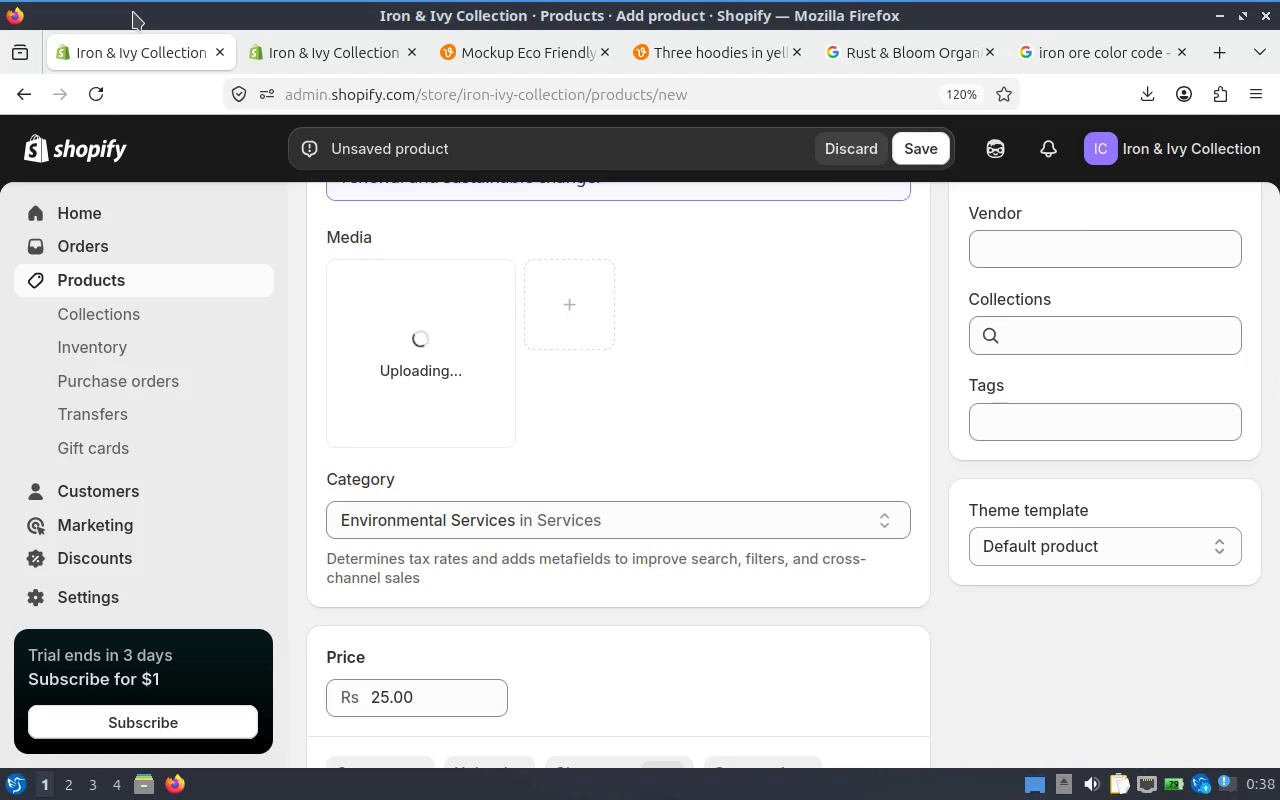 
left_click([418, 368])
 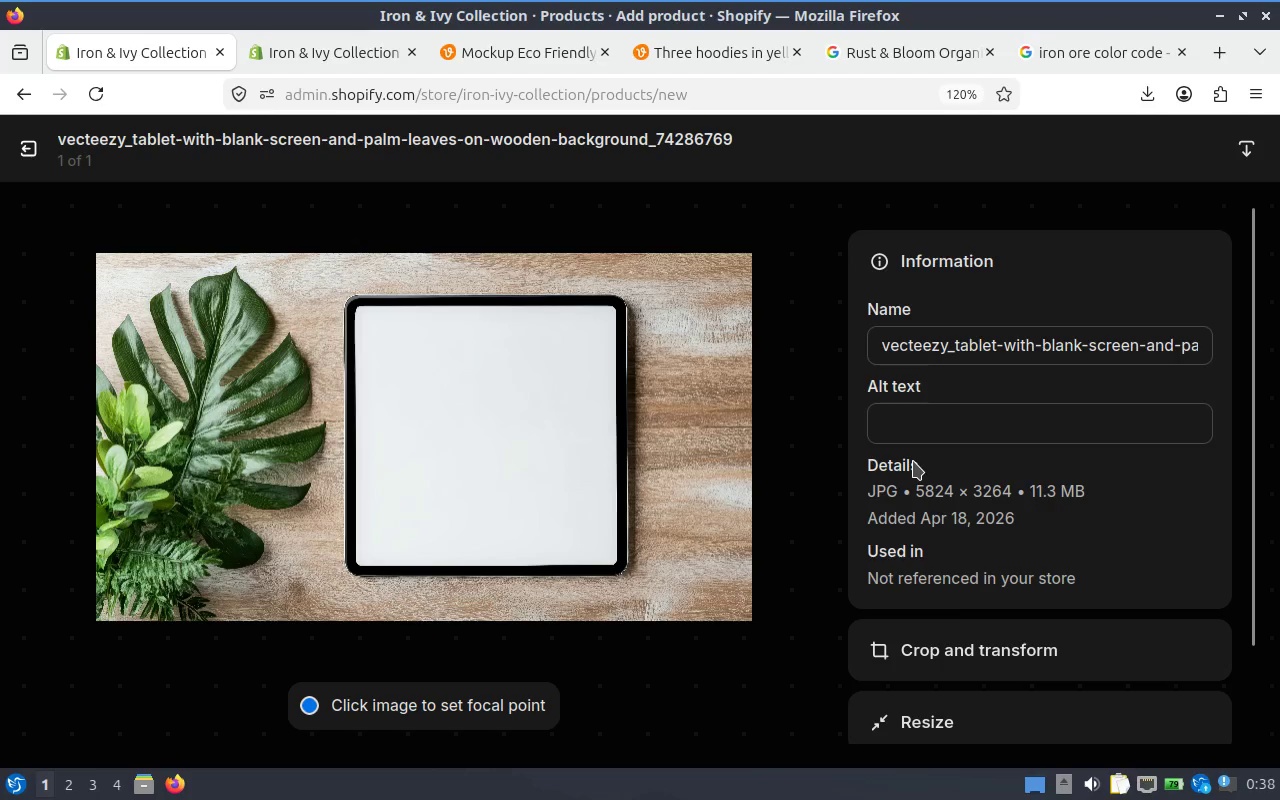 
wait(9.82)
 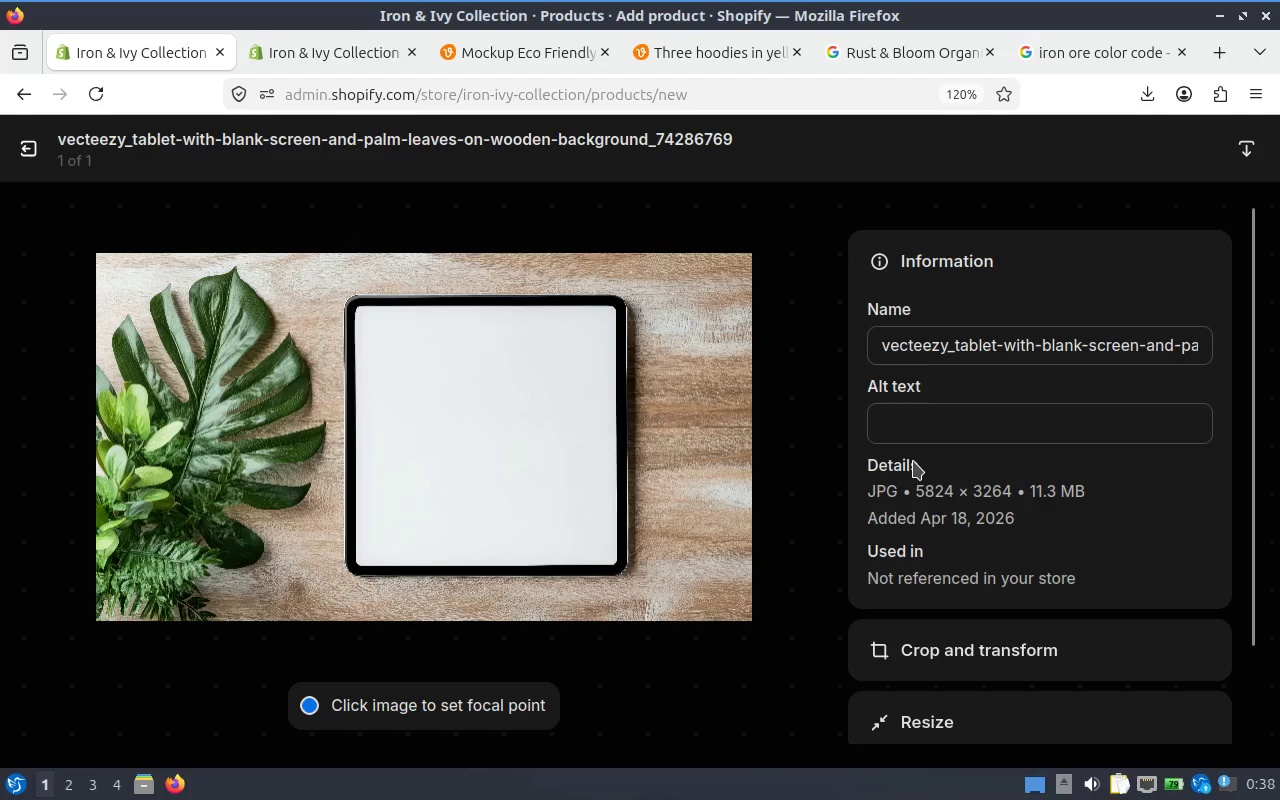 
left_click([1091, 635])
 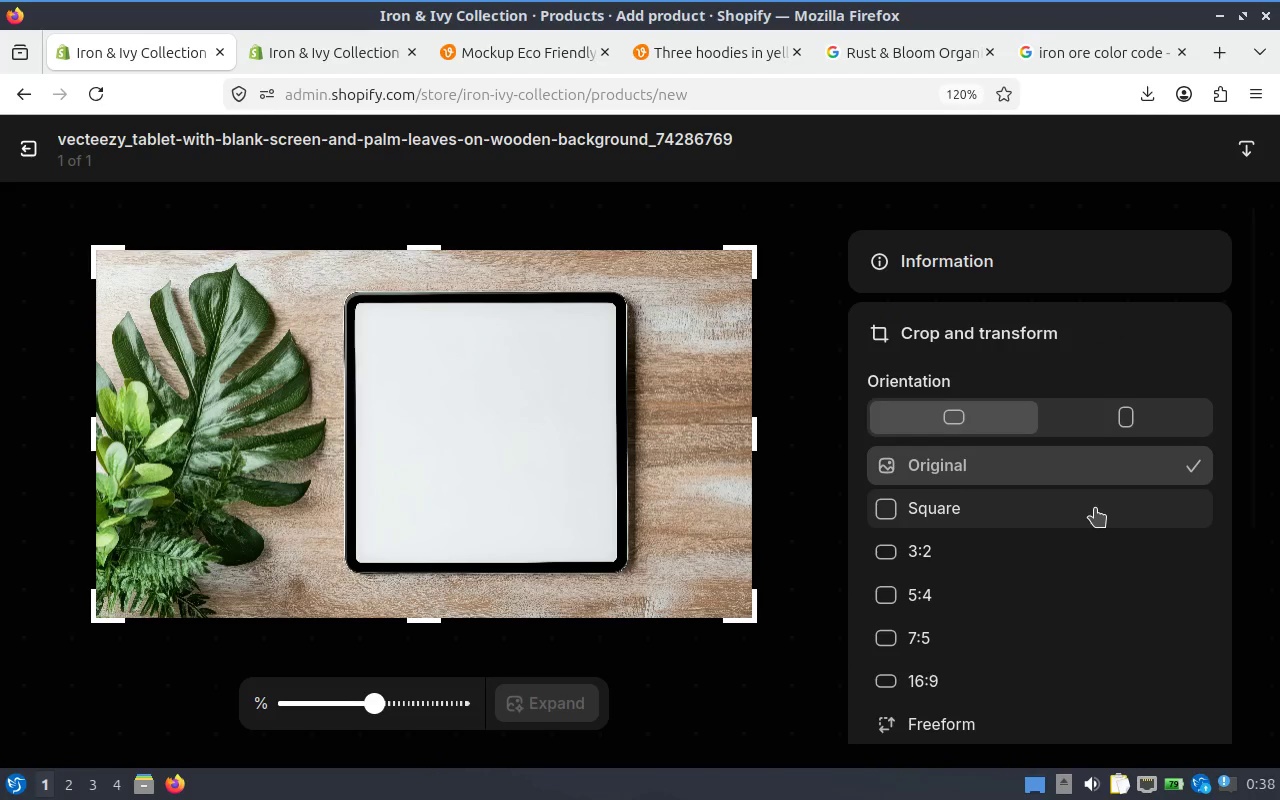 
left_click([1095, 508])
 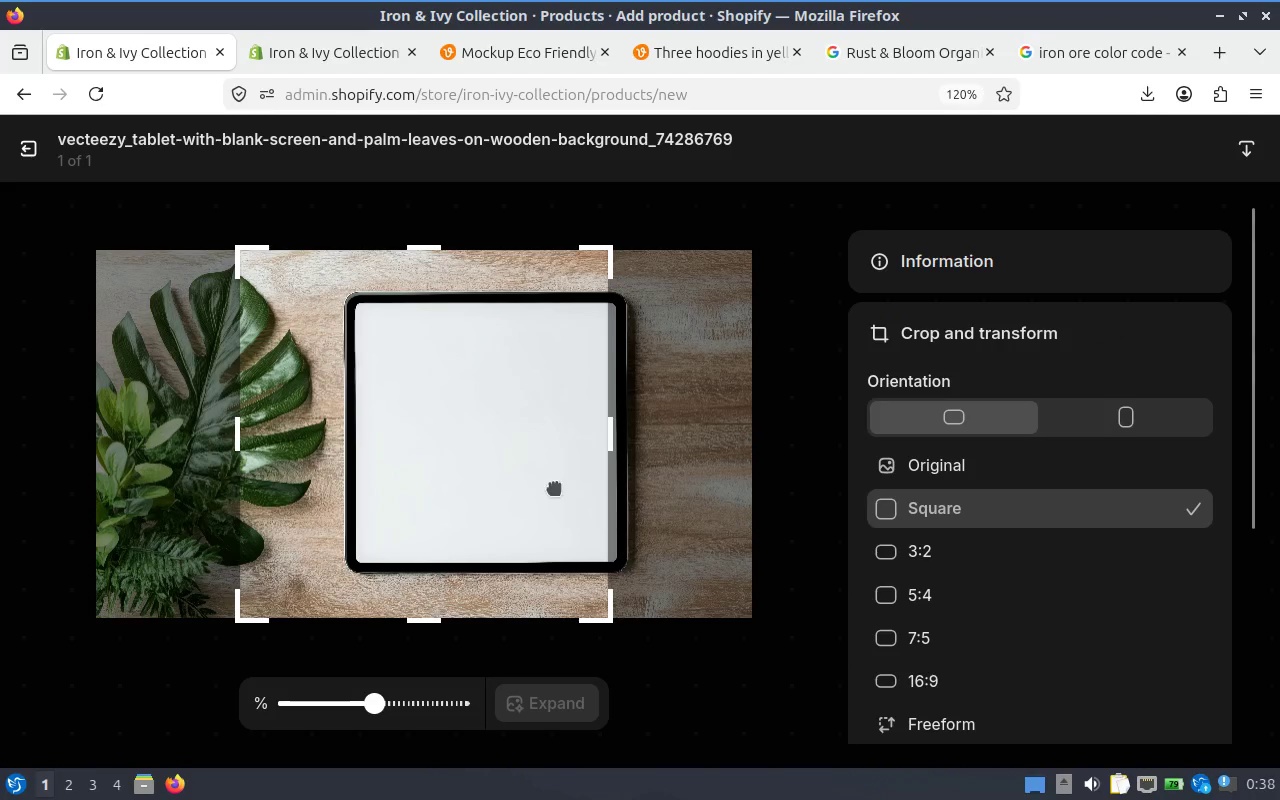 
left_click_drag(start_coordinate=[475, 472], to_coordinate=[507, 472])
 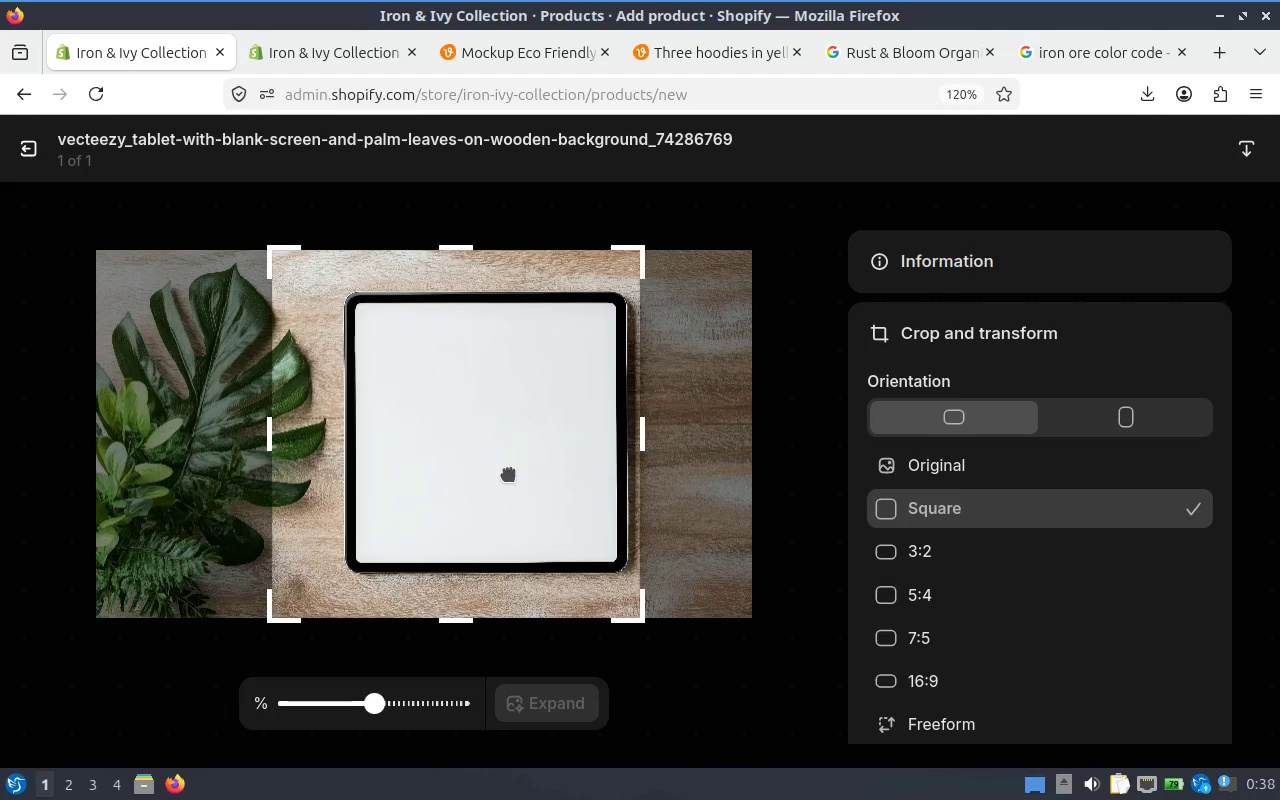 
left_click_drag(start_coordinate=[509, 472], to_coordinate=[464, 477])
 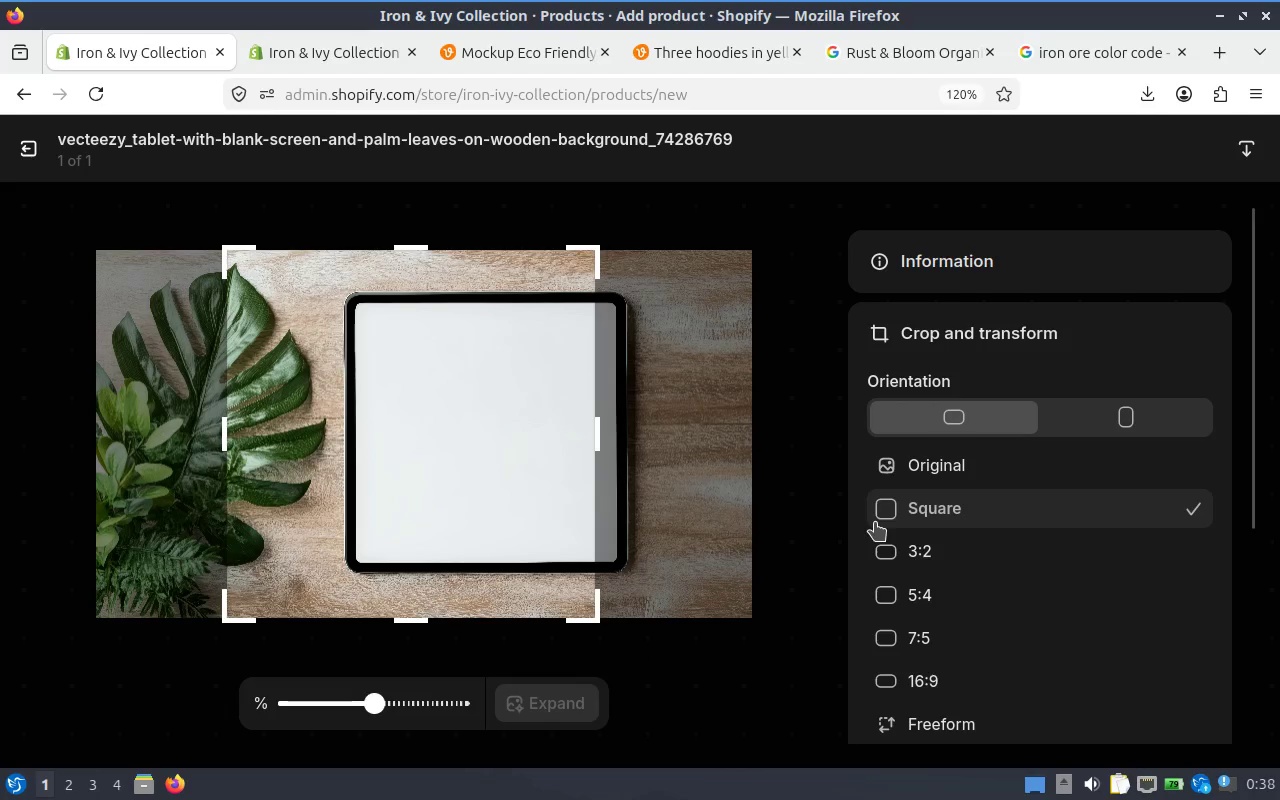 
left_click([927, 539])
 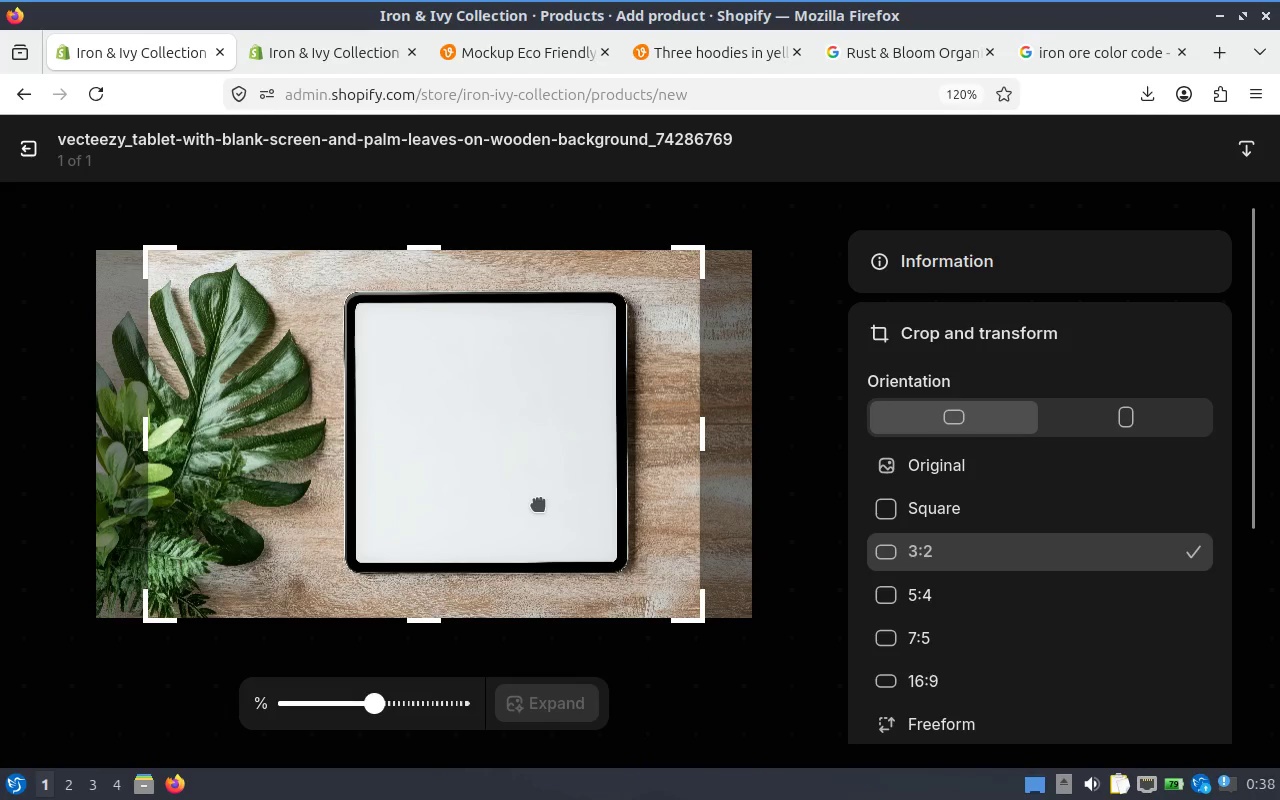 
left_click_drag(start_coordinate=[534, 500], to_coordinate=[568, 499])
 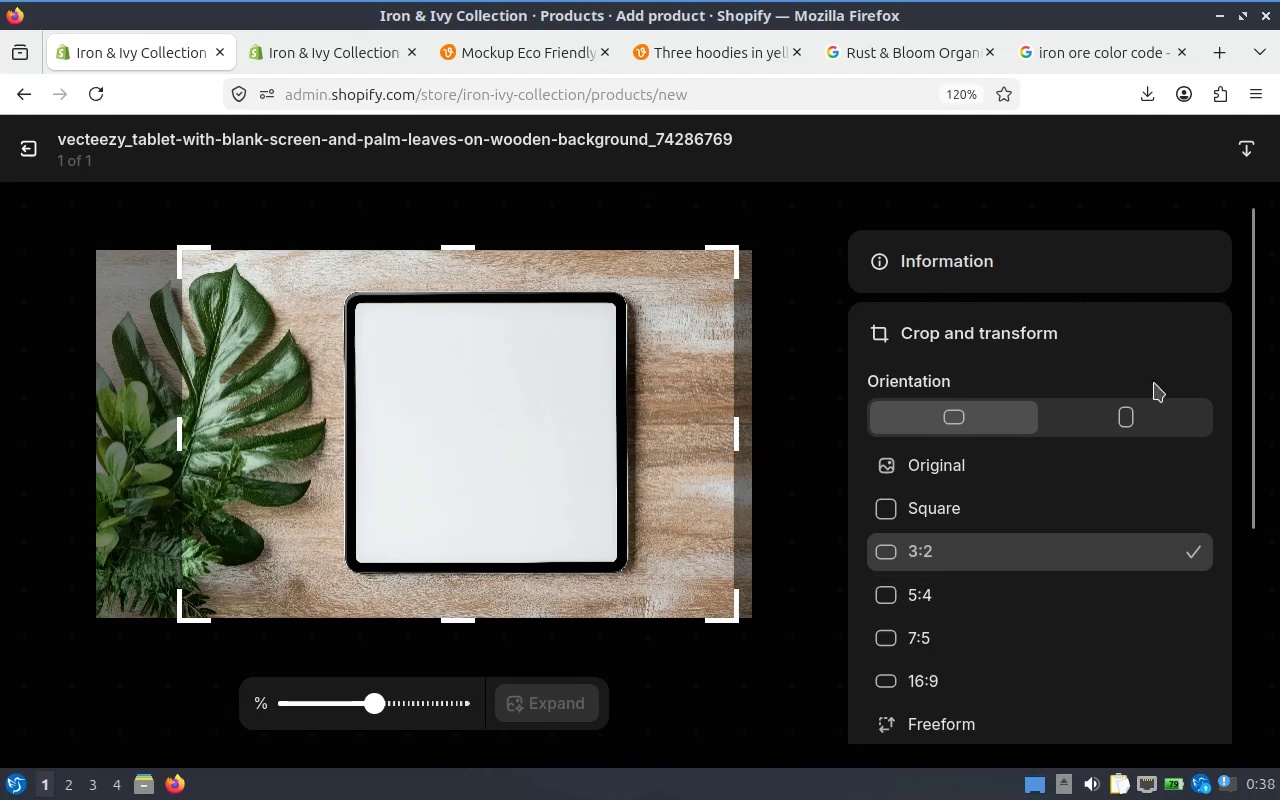 
scroll: coordinate [1107, 529], scroll_direction: down, amount: 4.0
 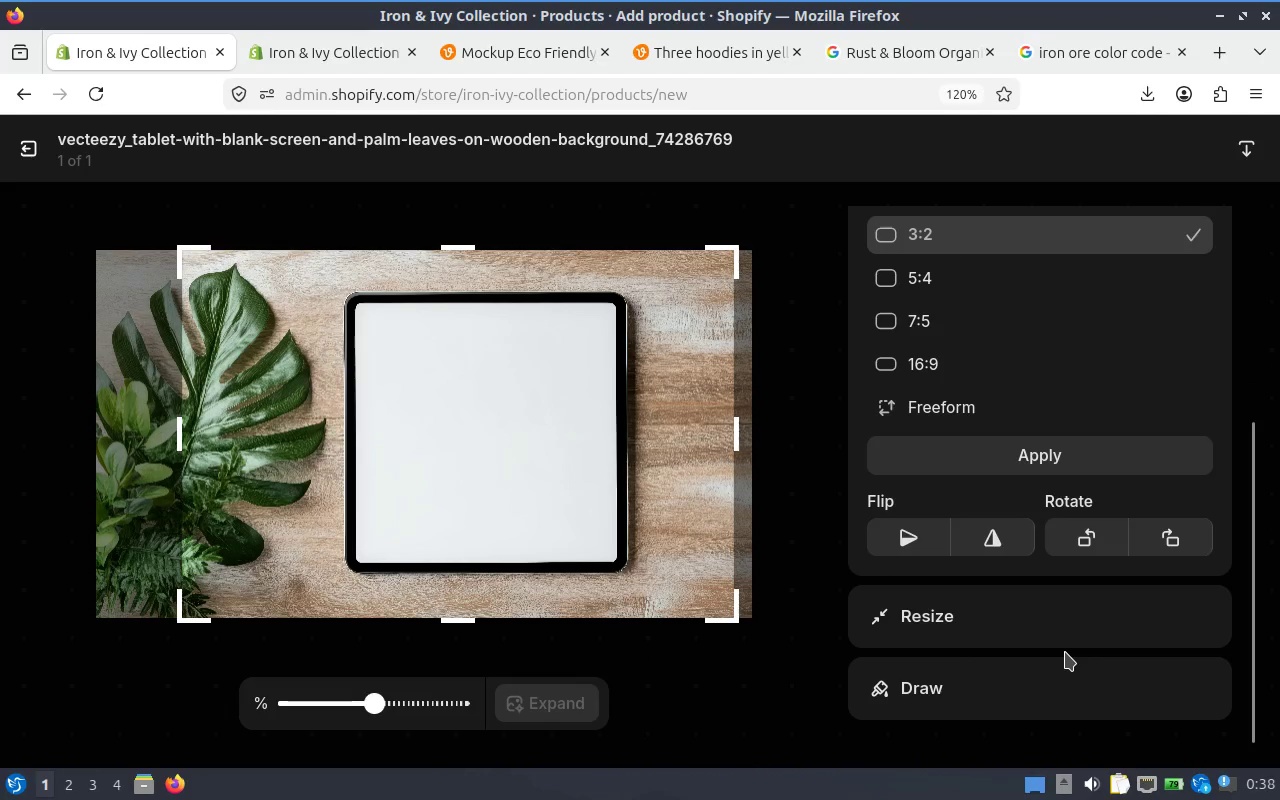 
scroll: coordinate [1049, 405], scroll_direction: up, amount: 5.0
 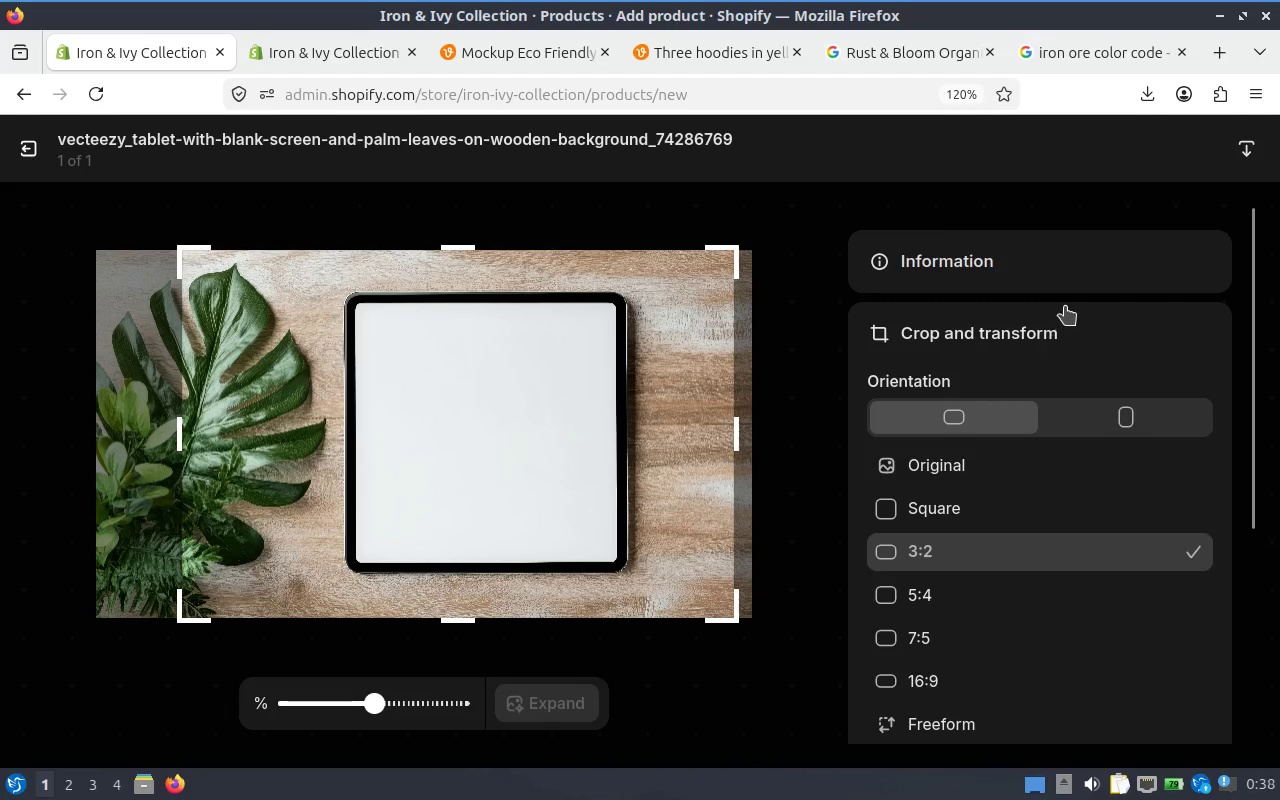 
scroll: coordinate [913, 595], scroll_direction: down, amount: 12.0
 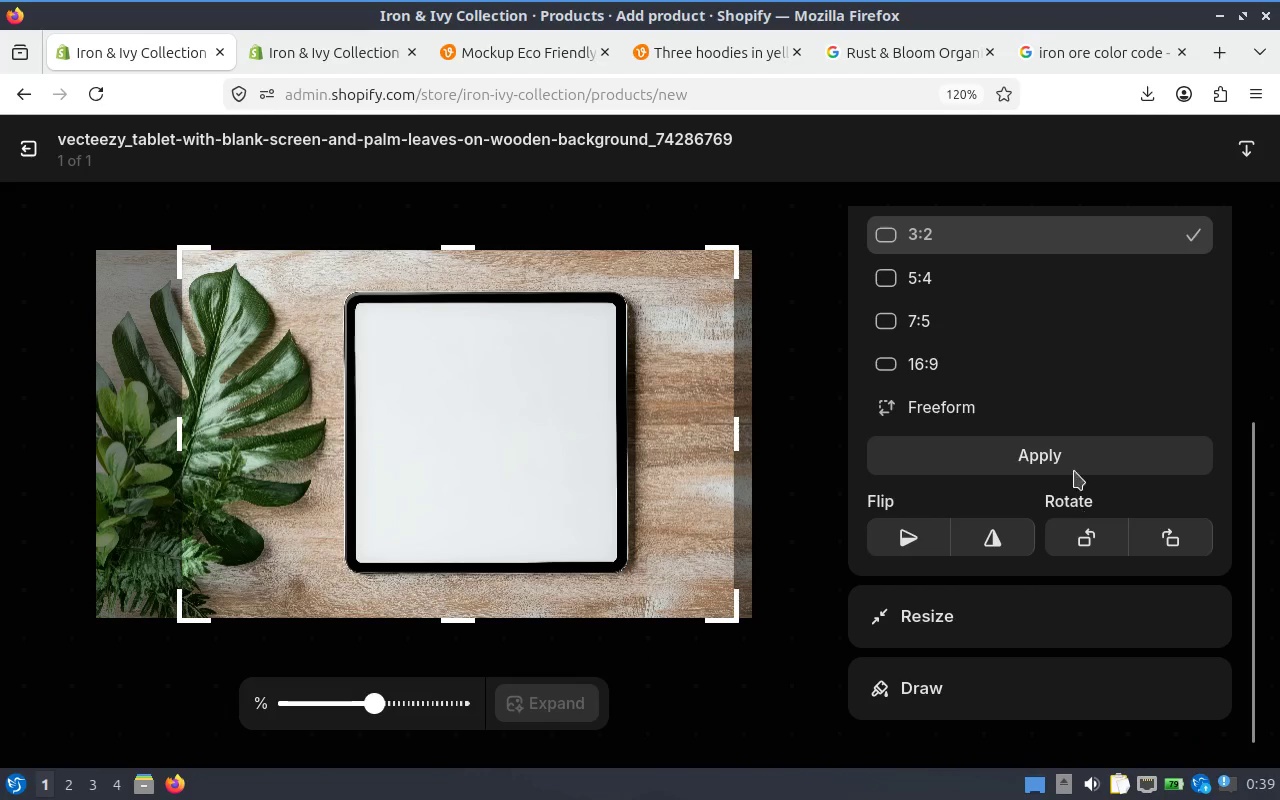 
left_click([1076, 452])
 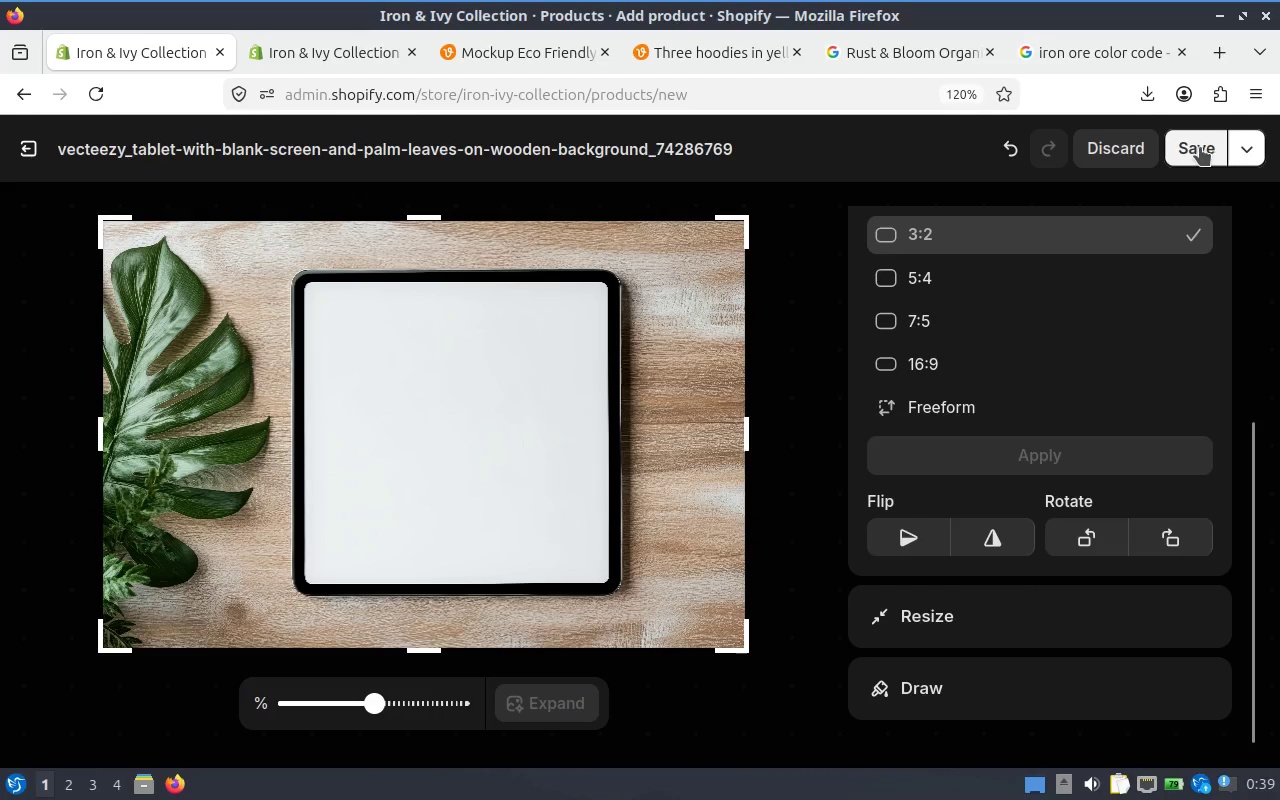 
left_click([1195, 146])
 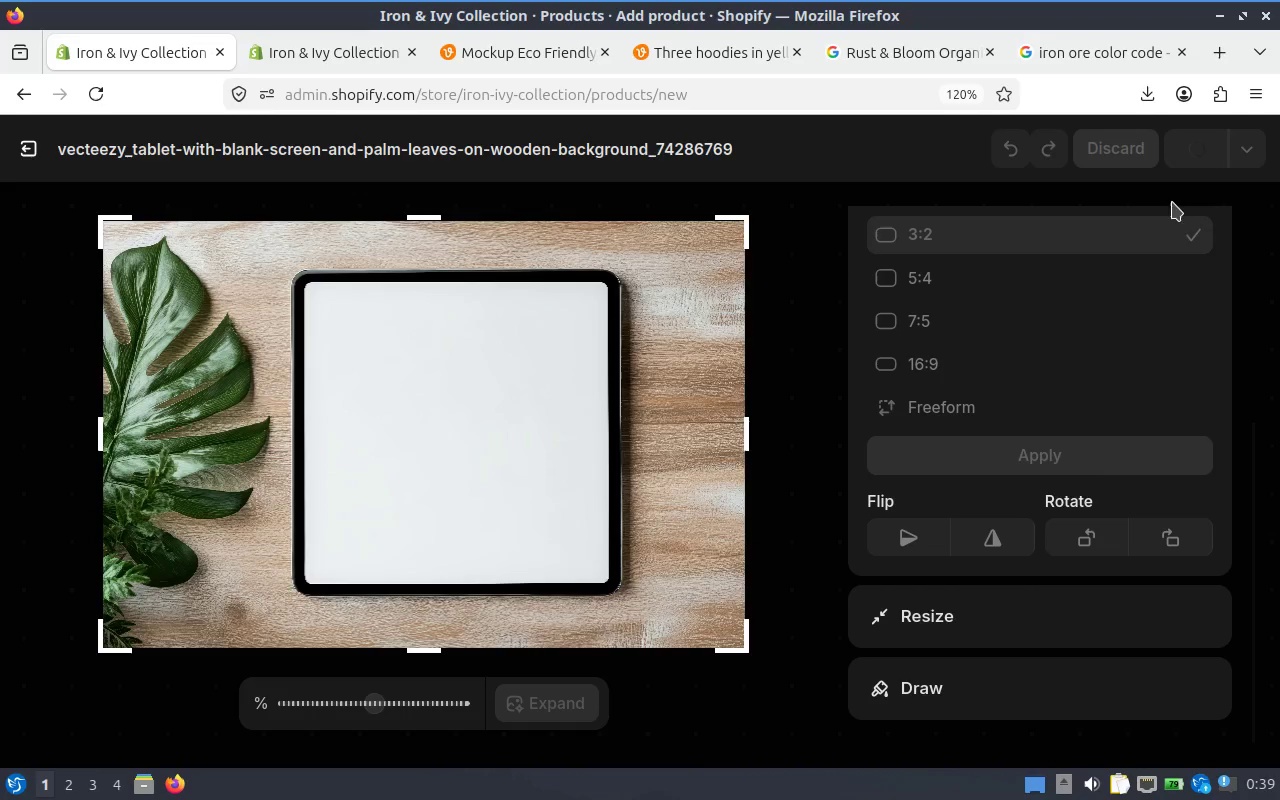 
mouse_move([1072, 465])
 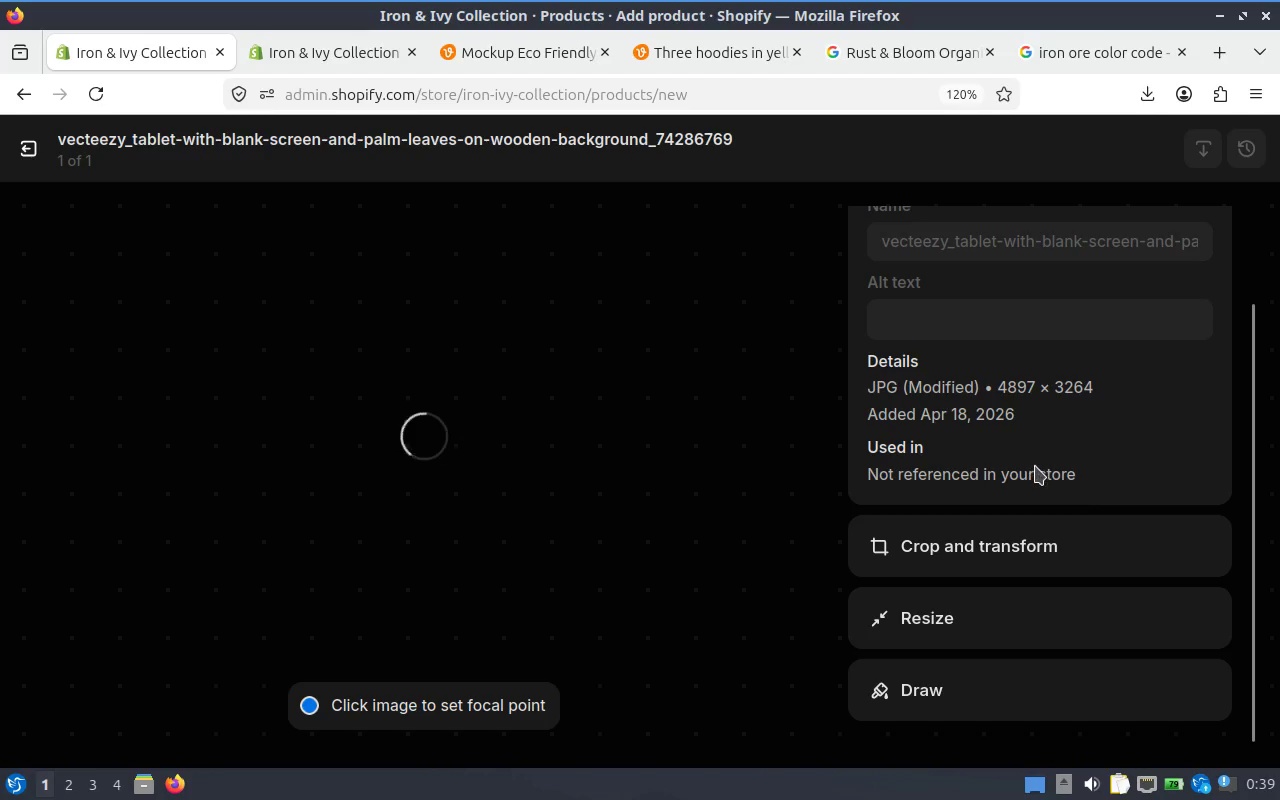 
scroll: coordinate [1039, 466], scroll_direction: up, amount: 3.0
 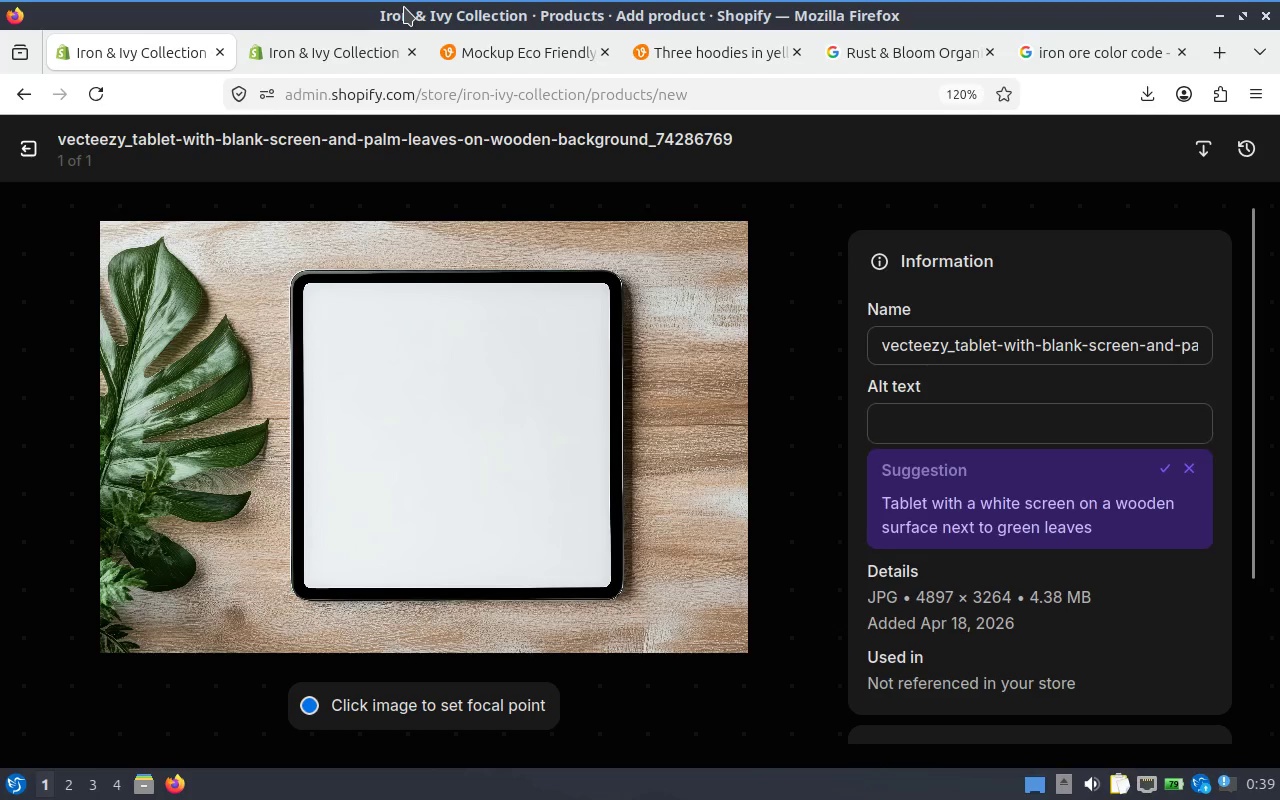 
left_click([985, 418])
 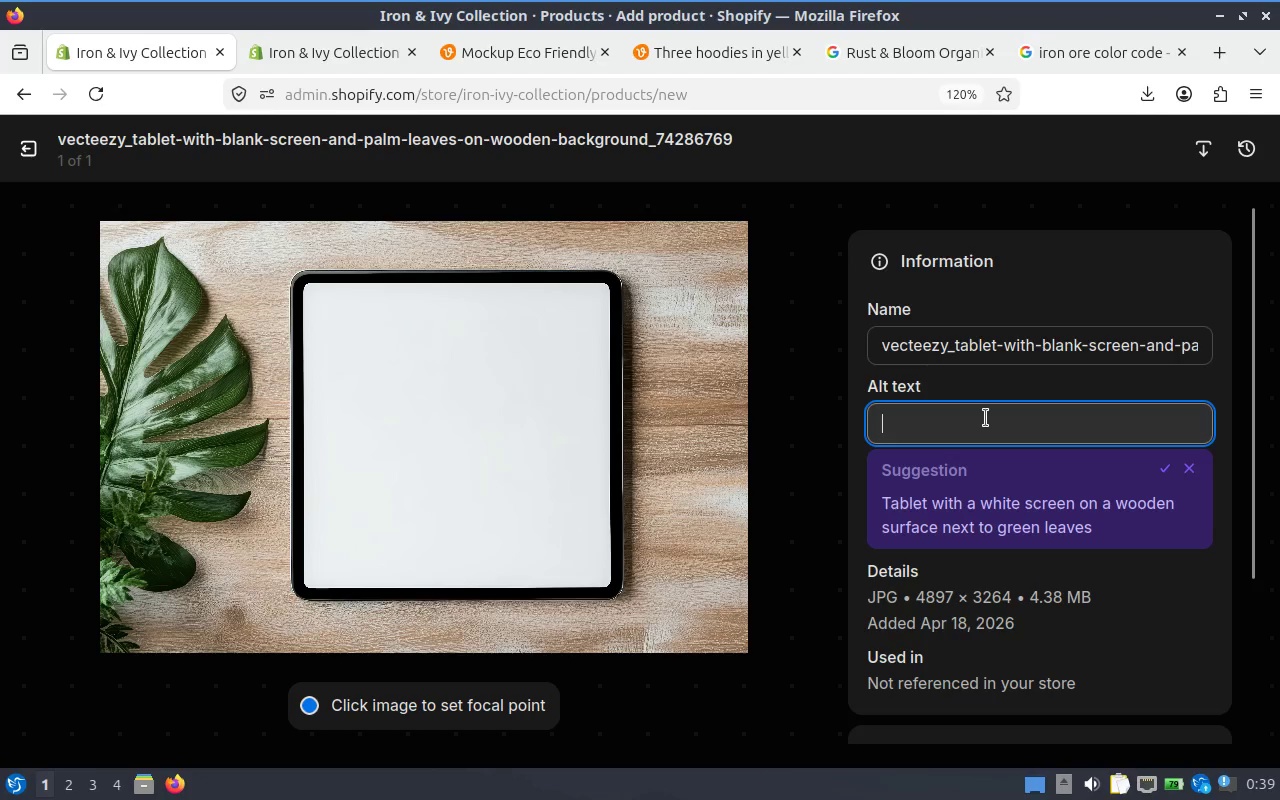 
type(Digital certificate for sponsoring )
 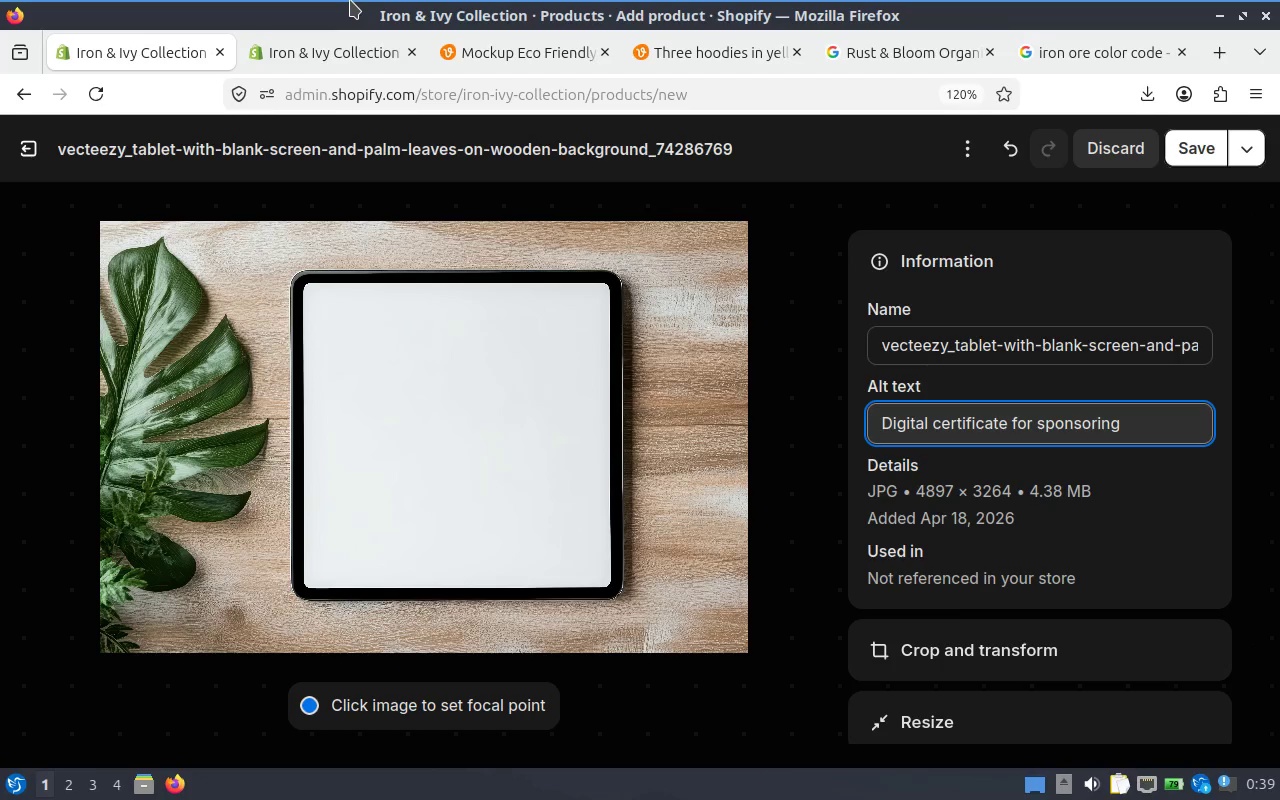 
type(land restoration )
 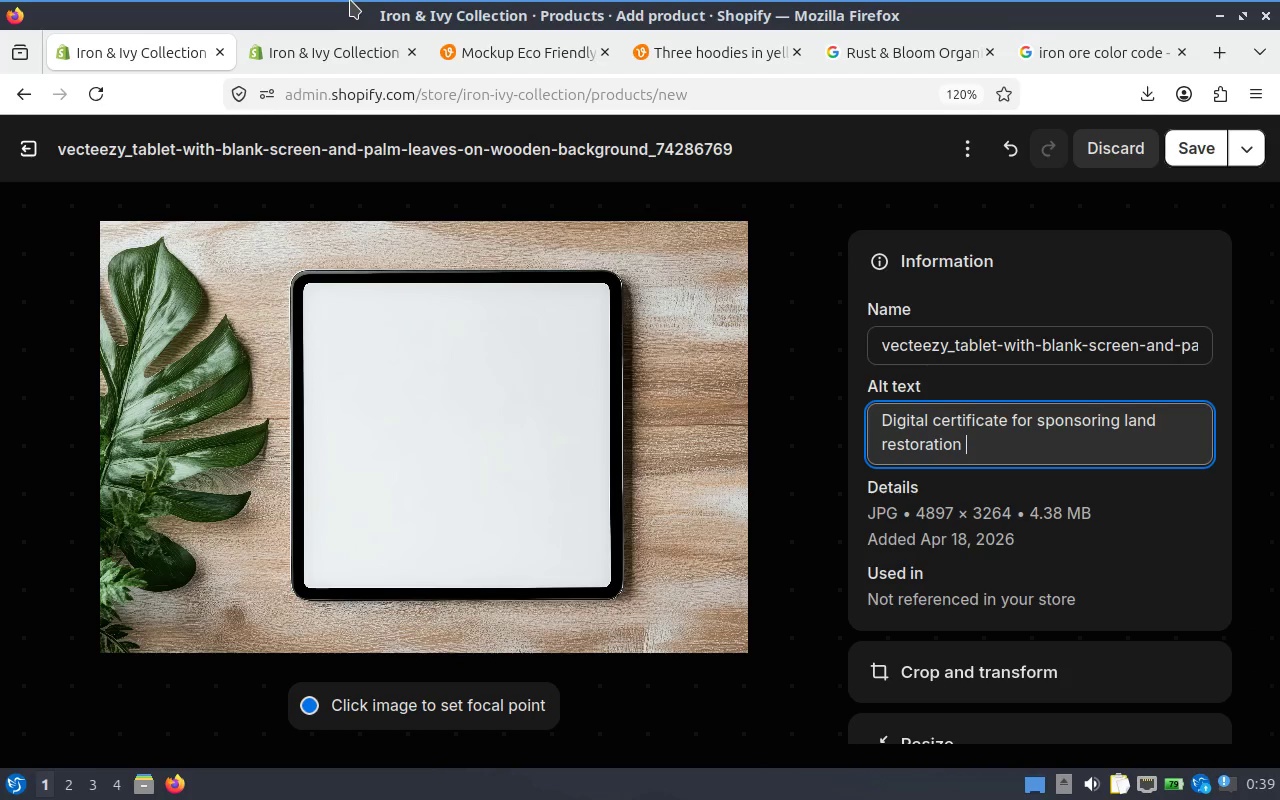 
type(and environmental change)
 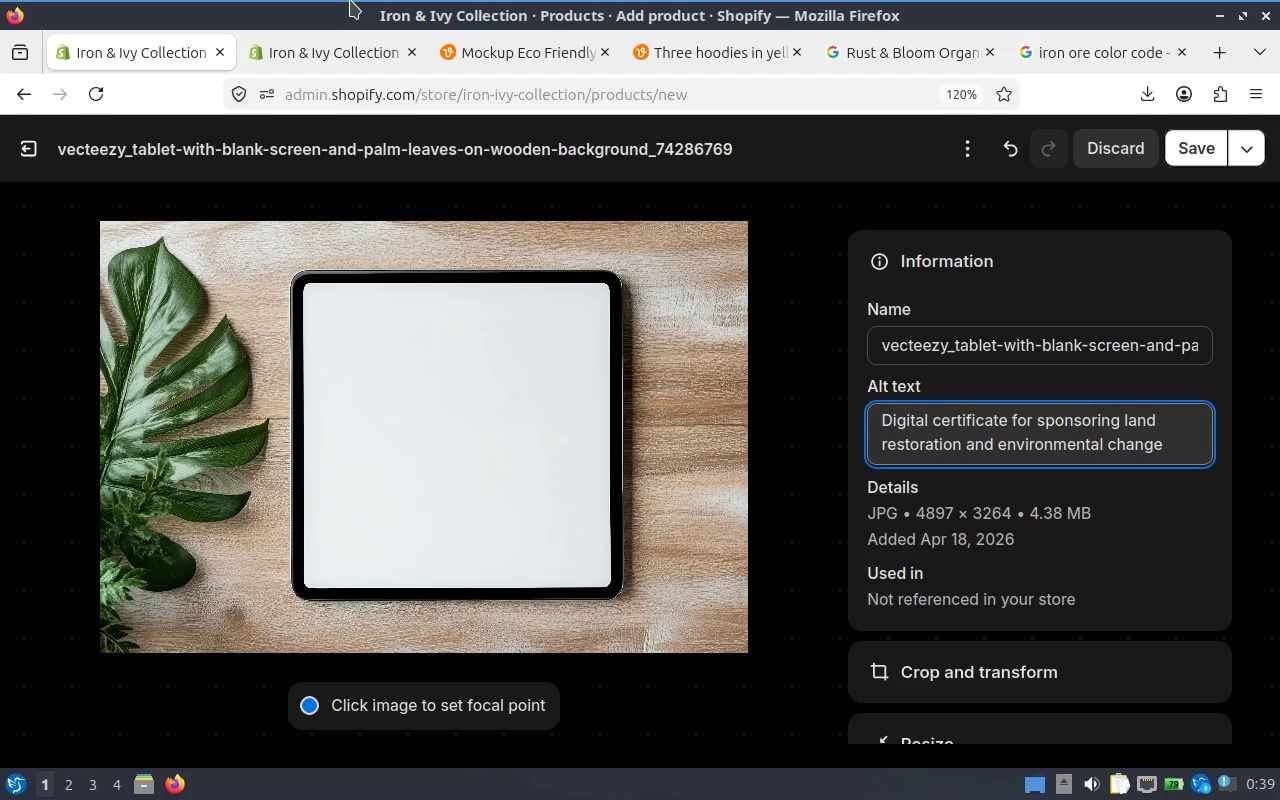 
wait(5.85)
 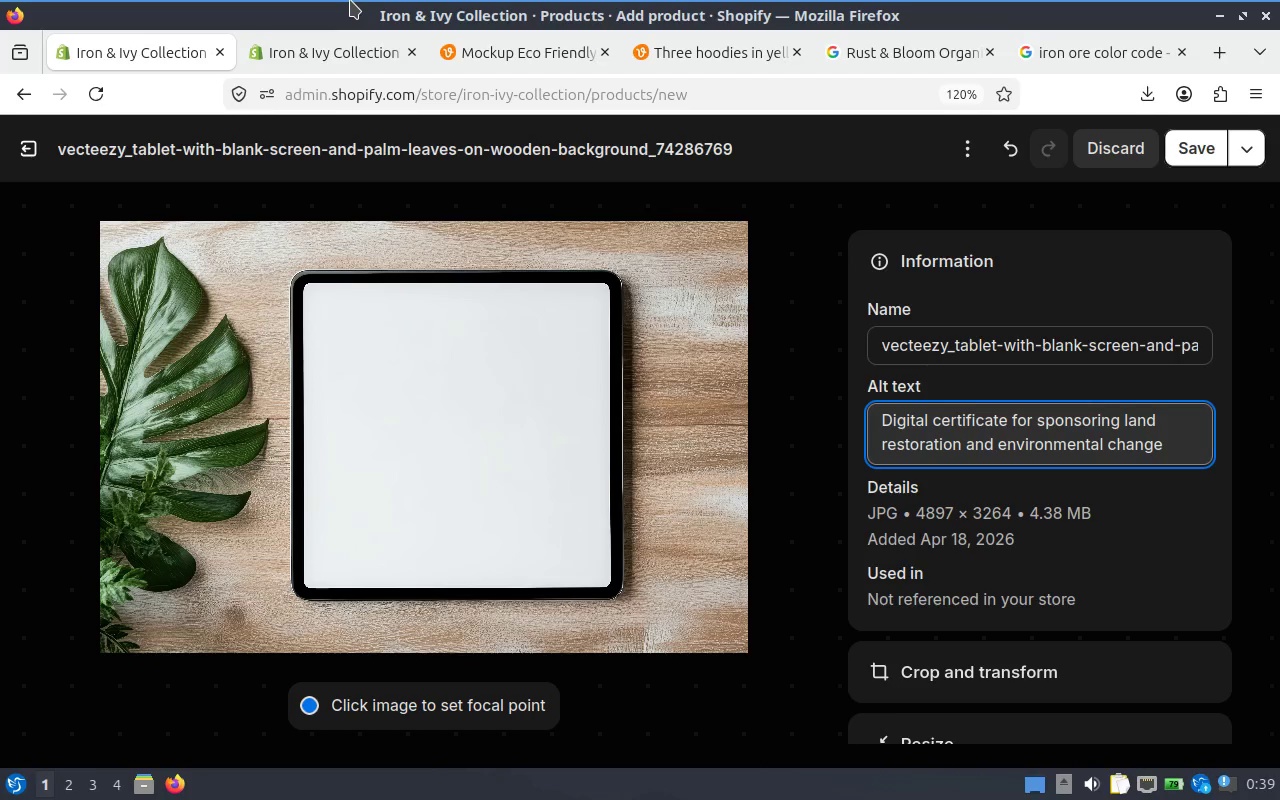 
key(Backspace)
key(Backspace)
key(Backspace)
key(Backspace)
key(Backspace)
type(onservation)
 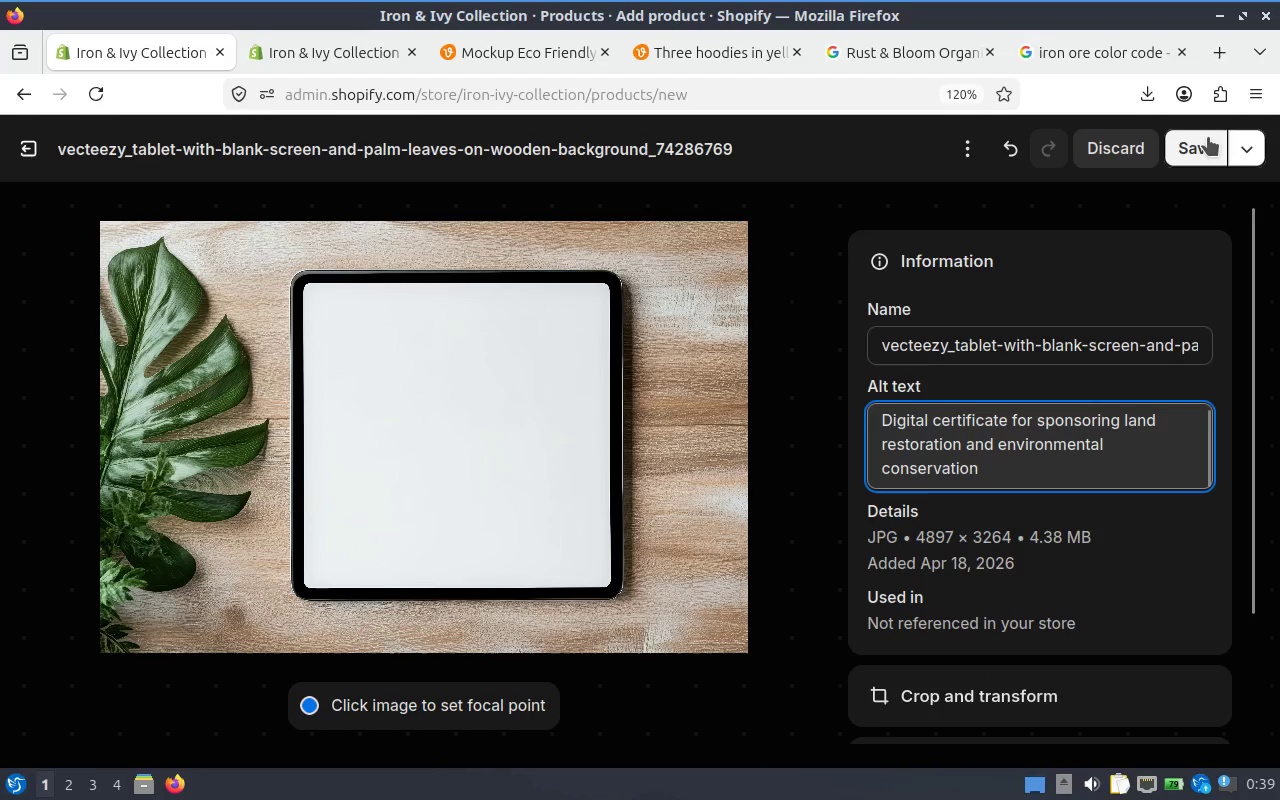 
left_click([1200, 133])
 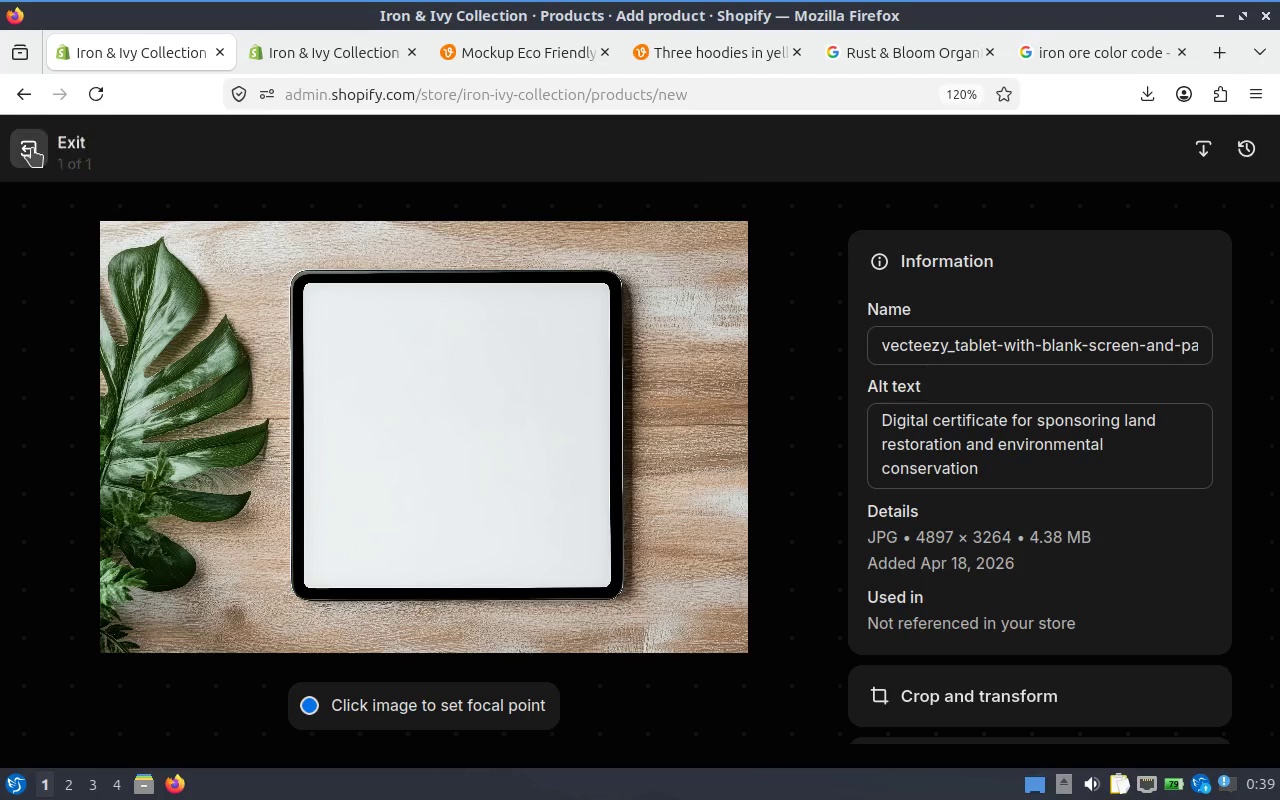 
left_click([32, 148])
 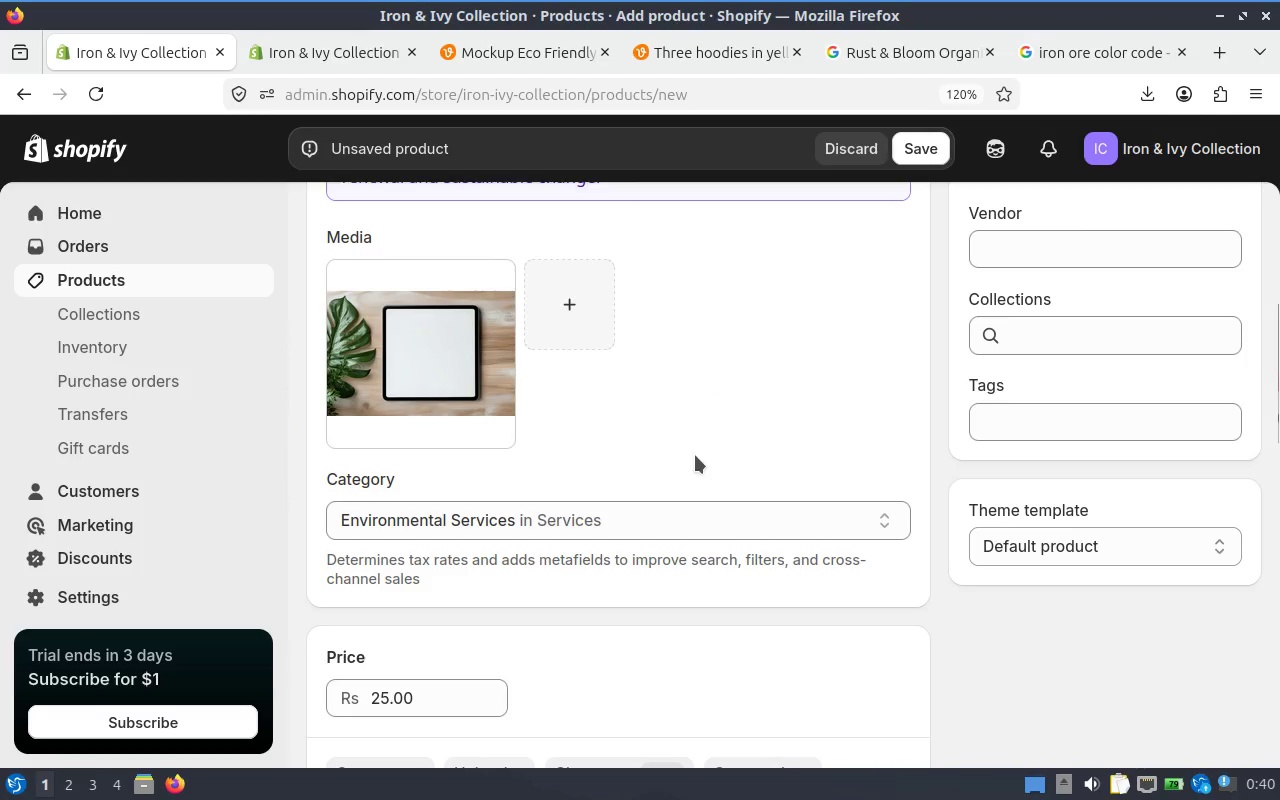 
scroll: coordinate [800, 427], scroll_direction: down, amount: 10.0
 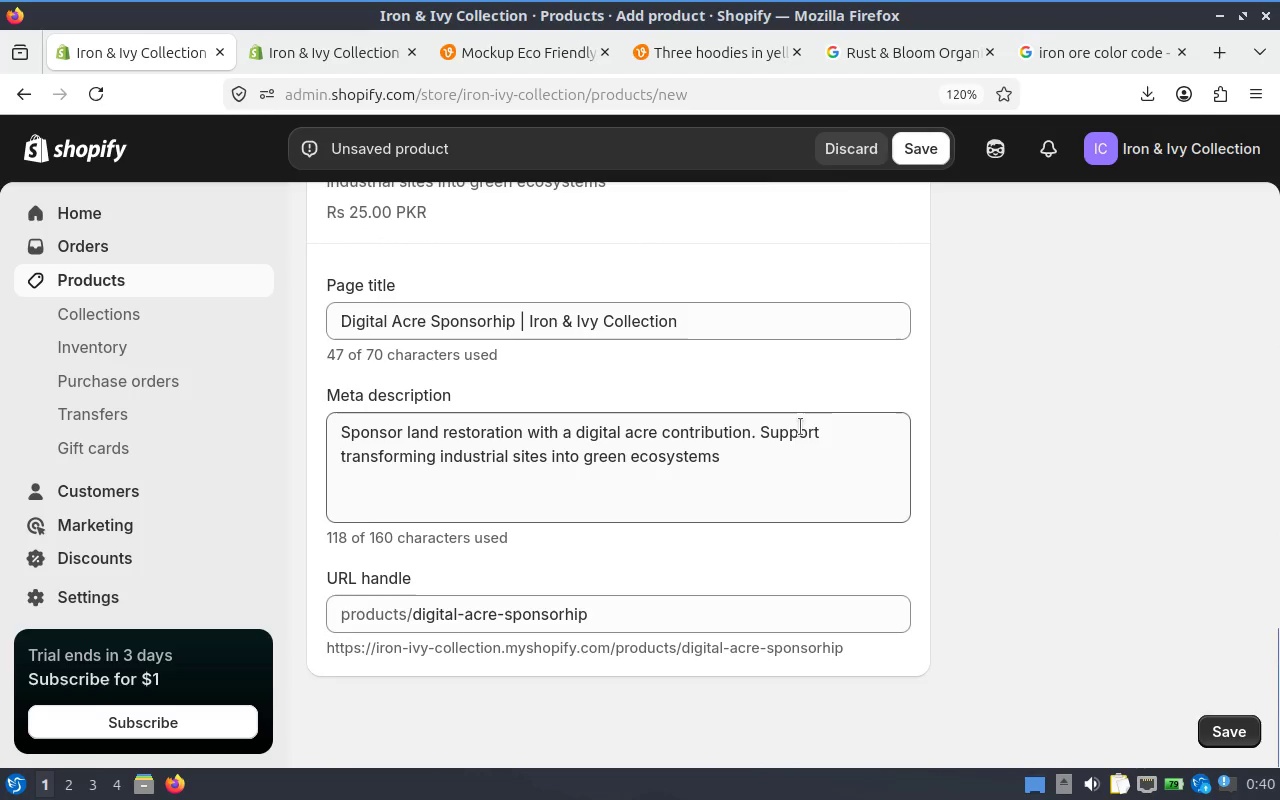 
scroll: coordinate [800, 427], scroll_direction: up, amount: 2.0
 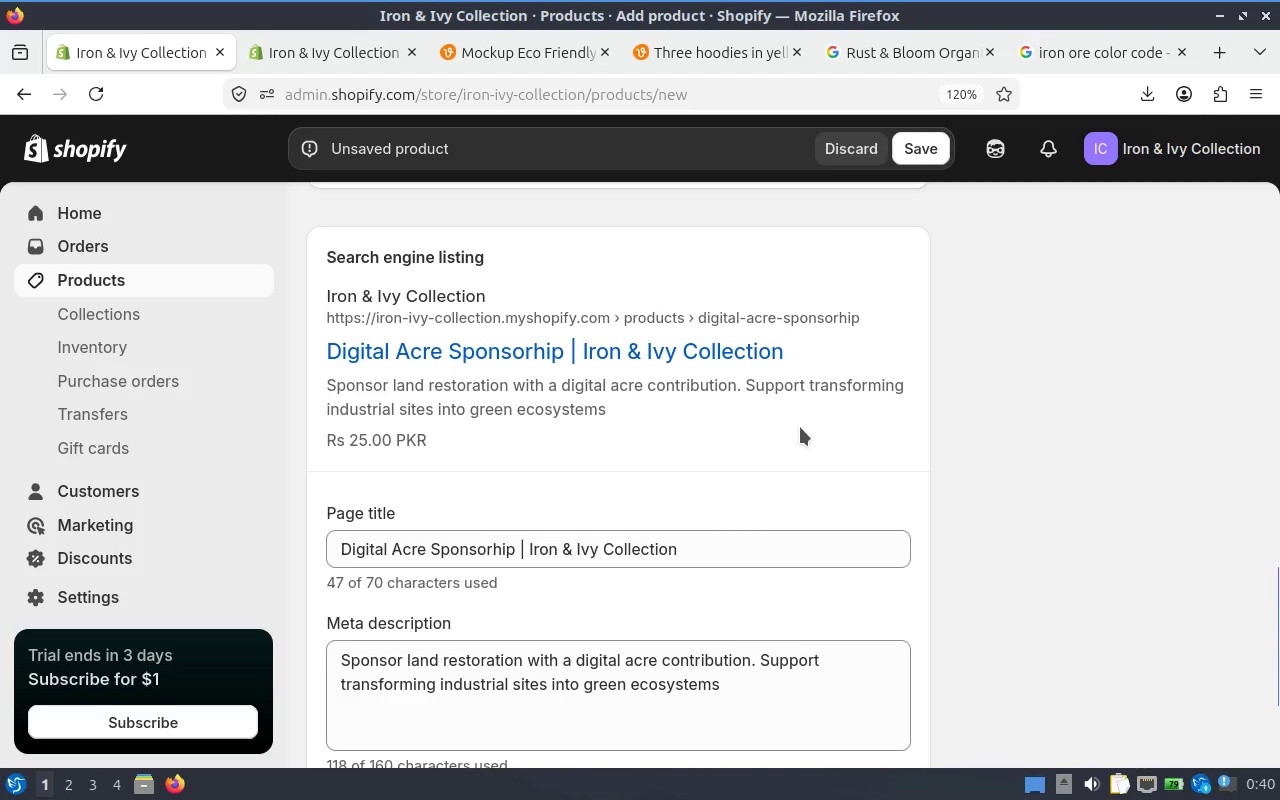 
scroll: coordinate [800, 427], scroll_direction: down, amount: 3.0
 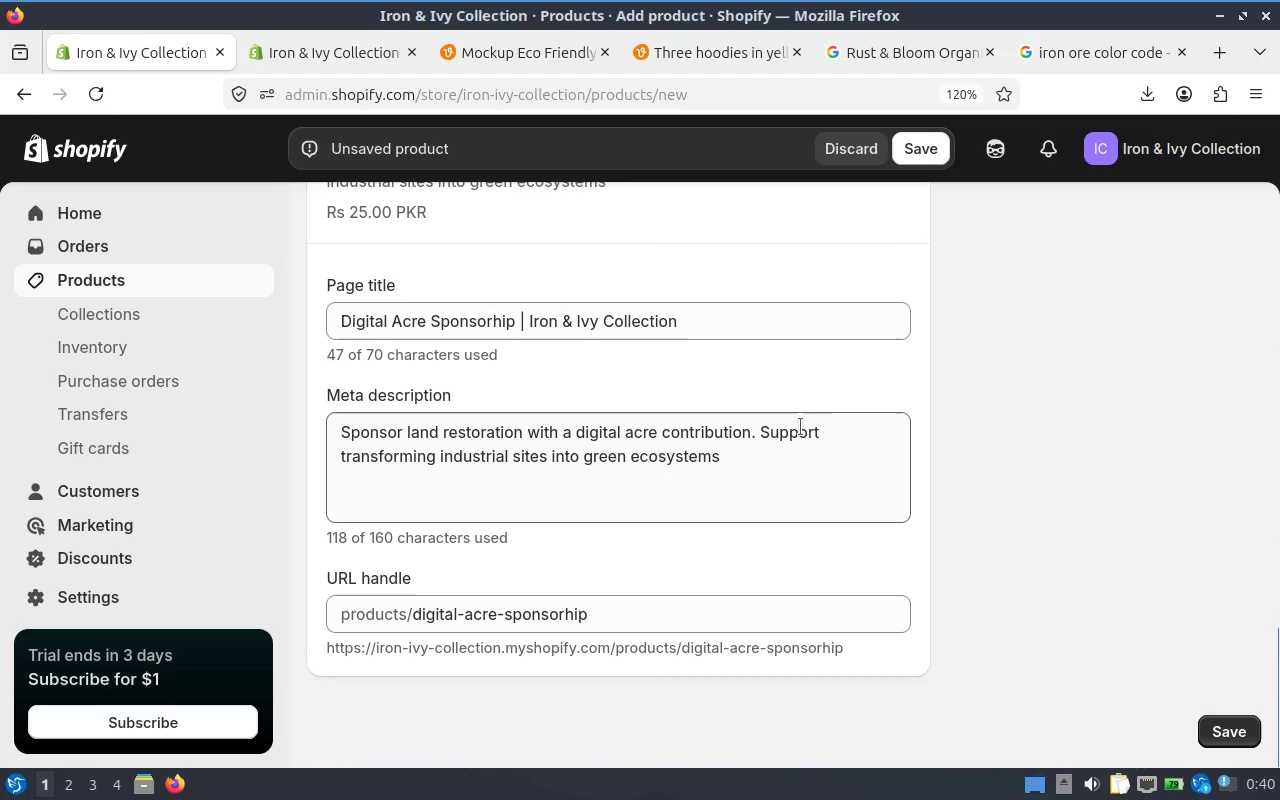 
scroll: coordinate [800, 427], scroll_direction: up, amount: 20.0
 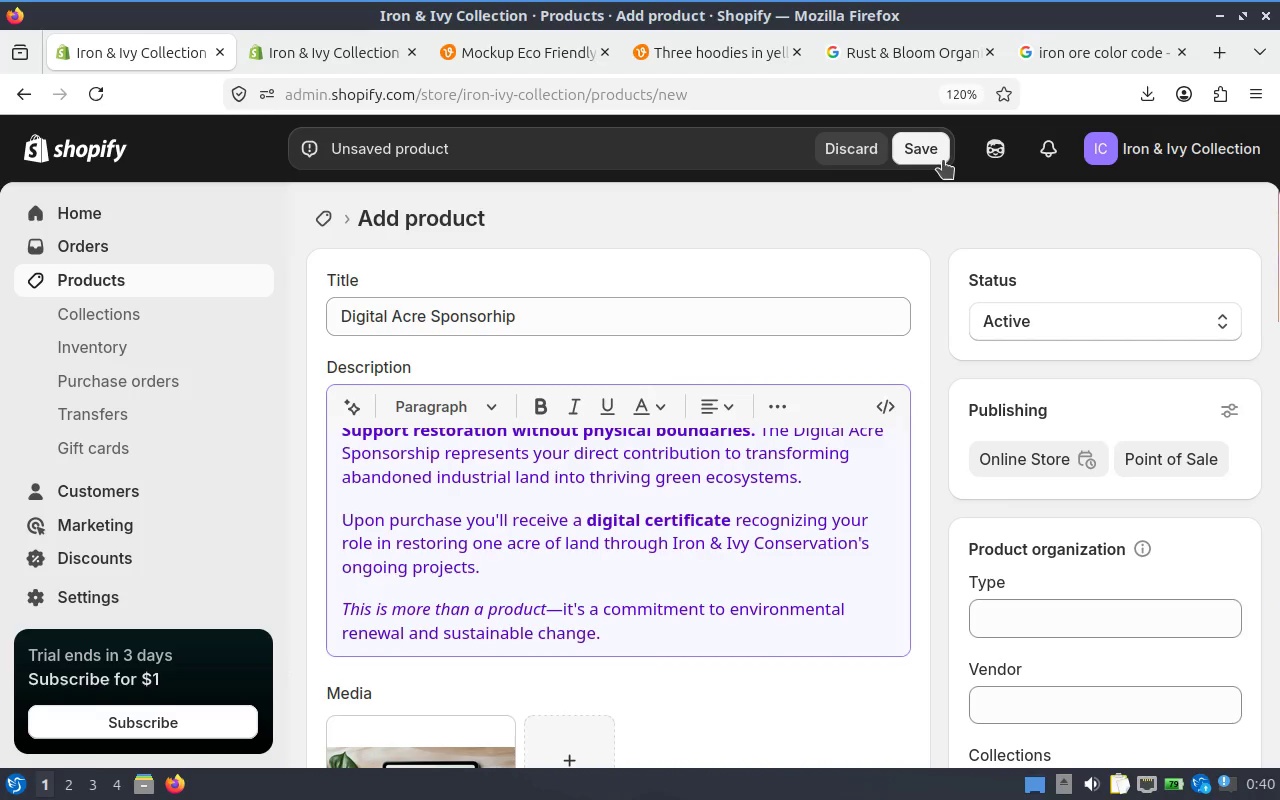 
left_click([942, 156])
 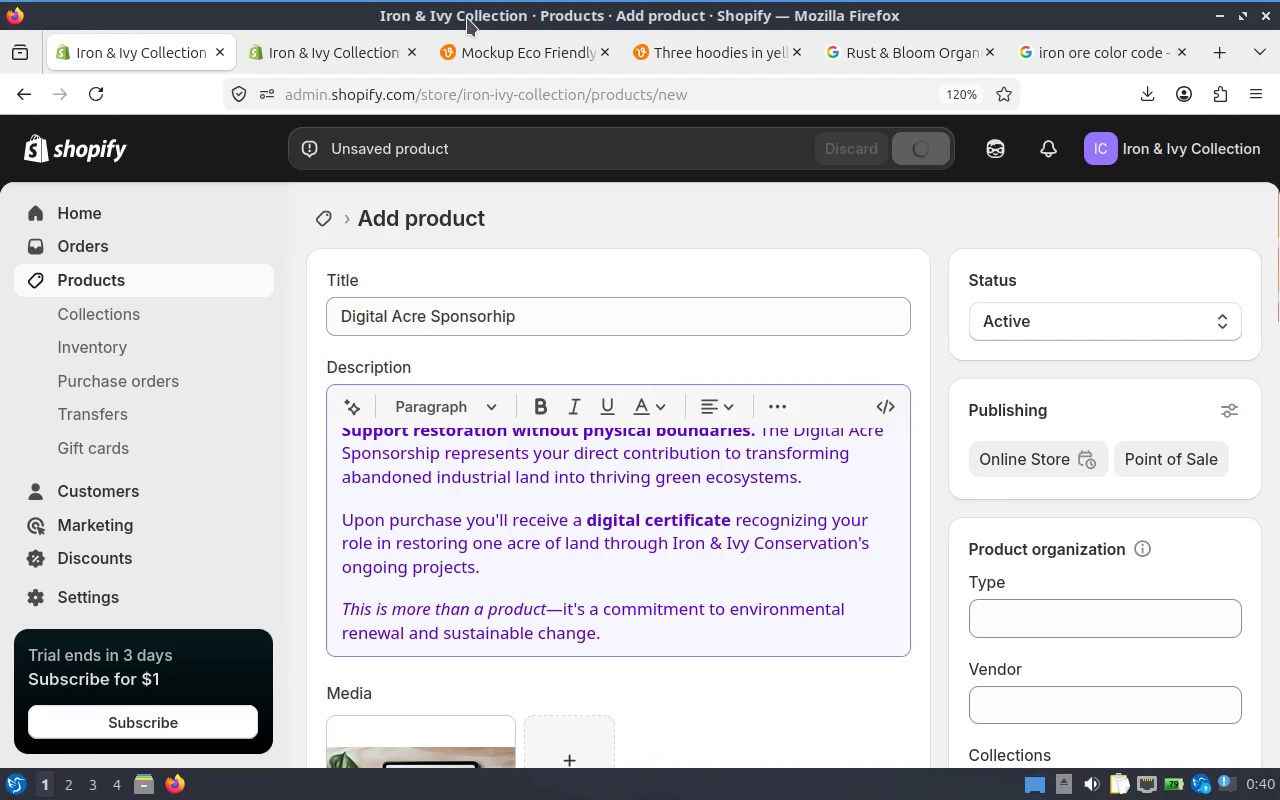 
key(Alt+Tab)